 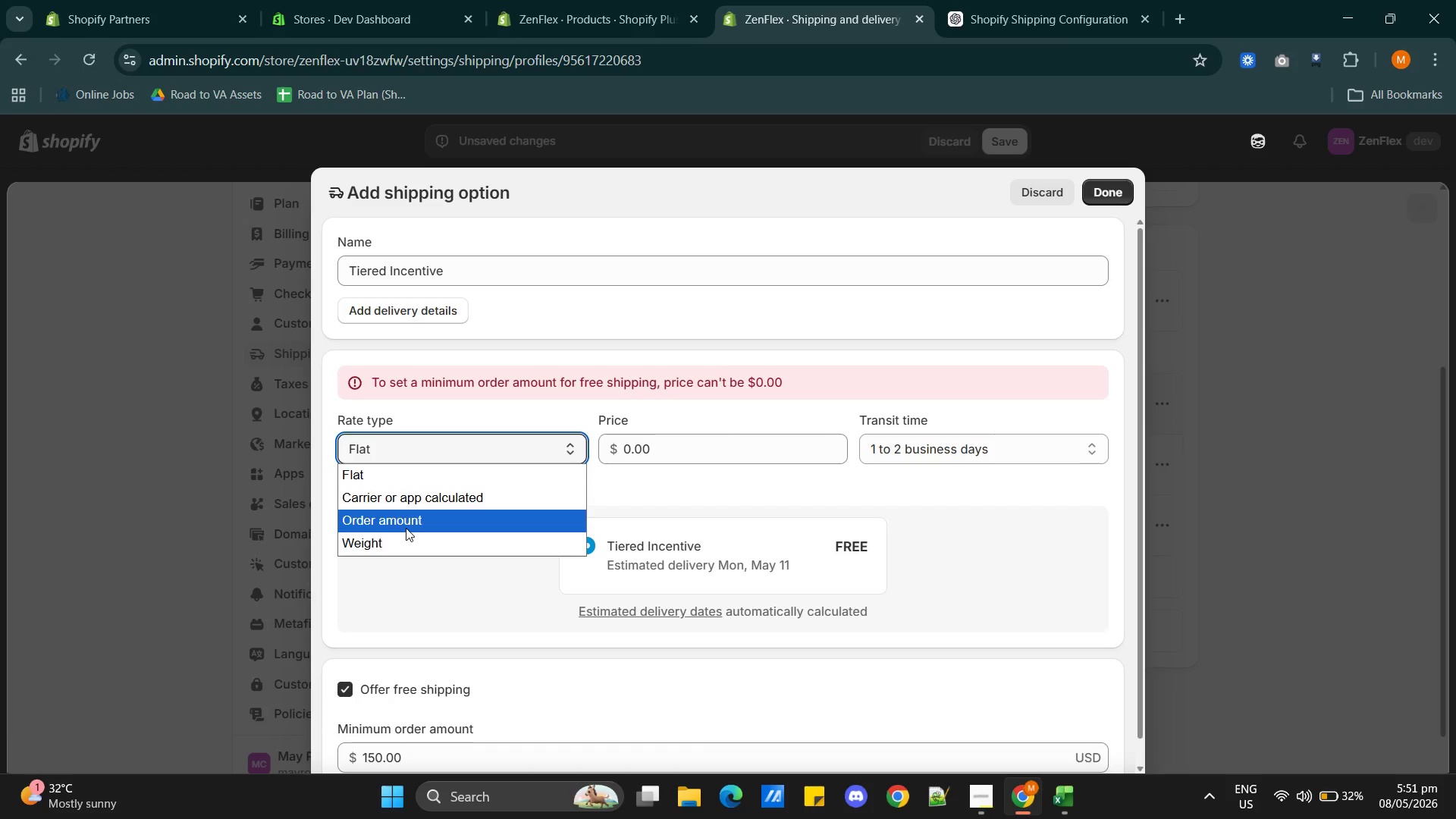 
left_click([406, 528])
 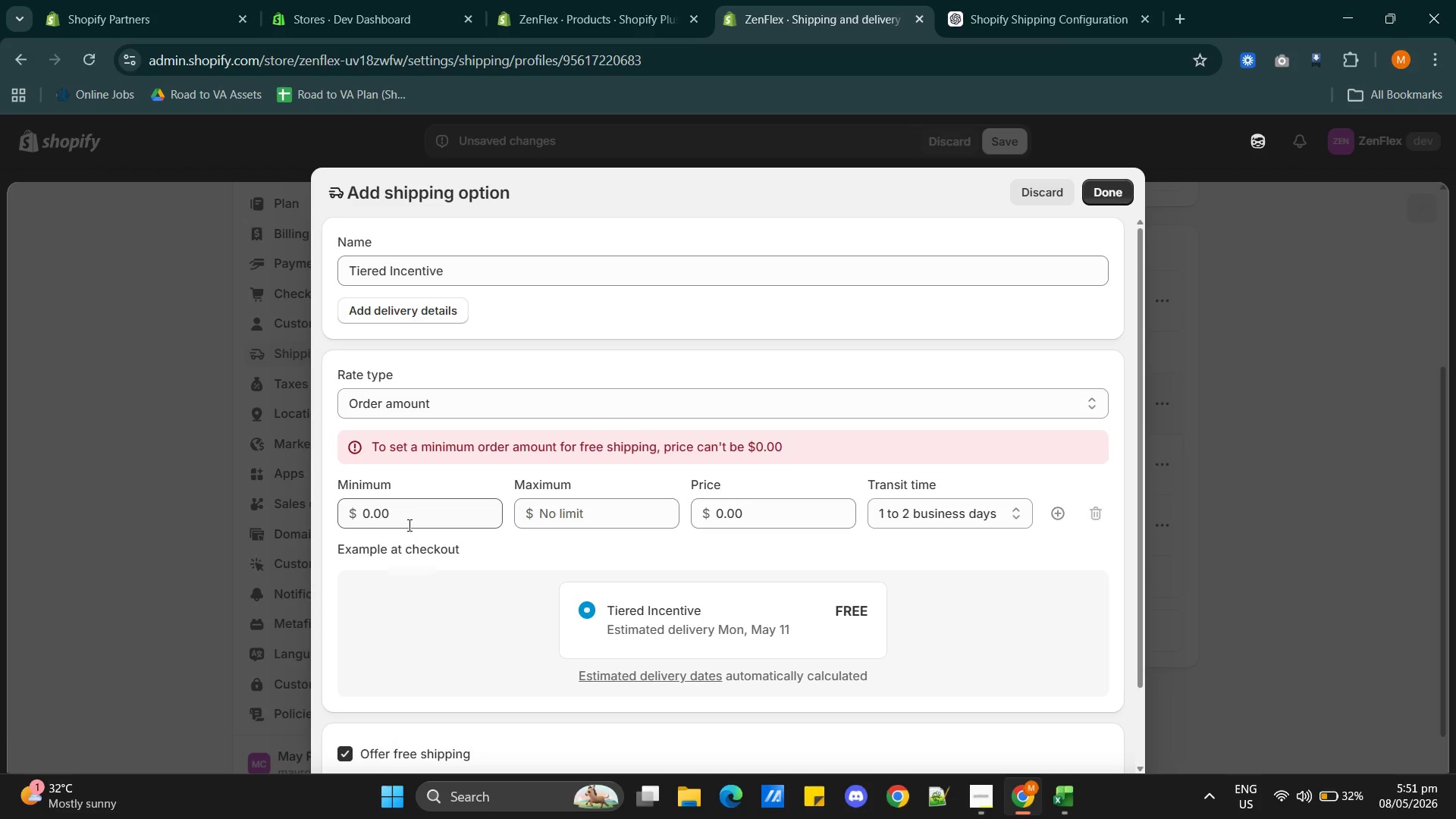 
left_click([388, 515])
 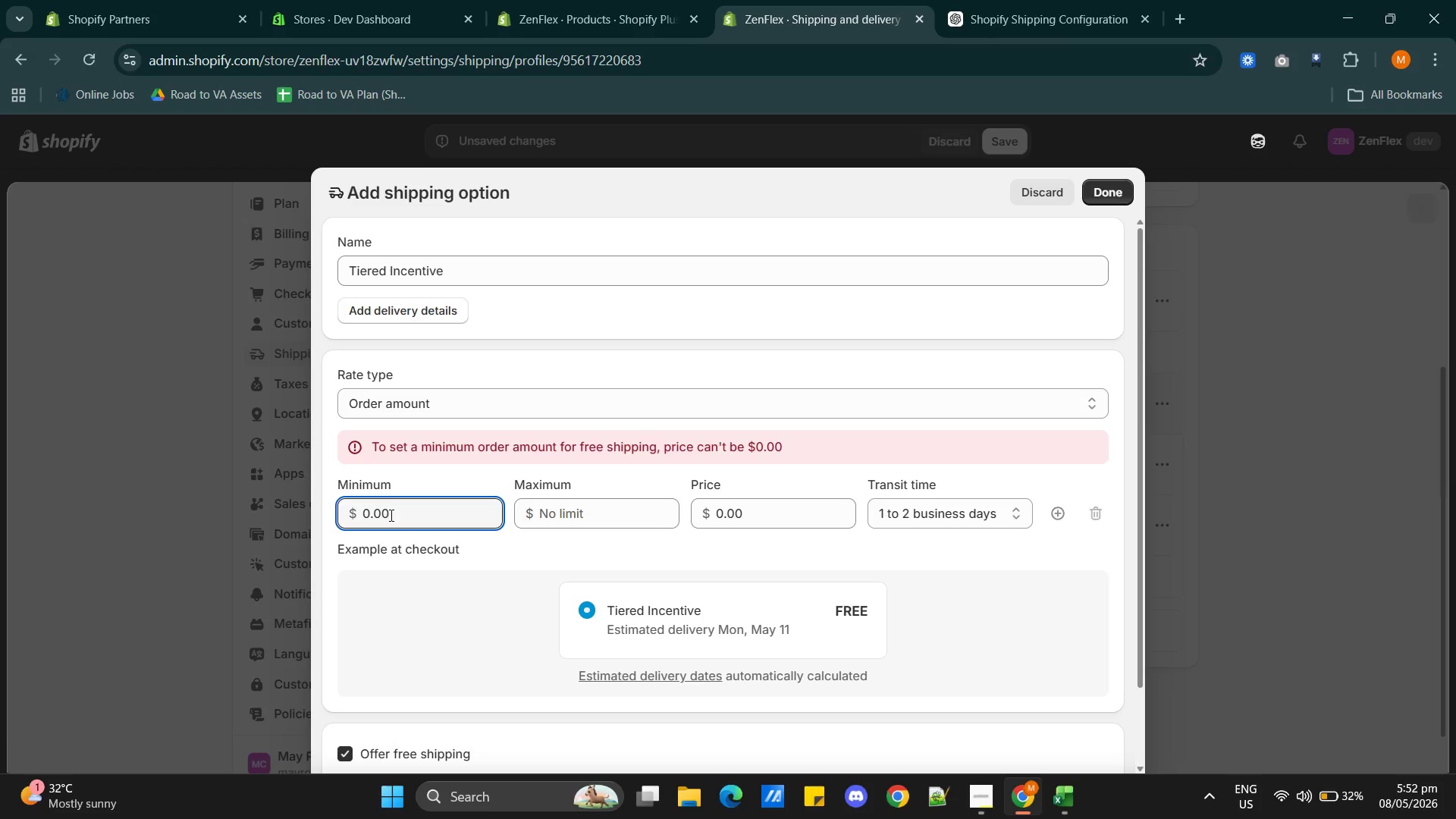 
double_click([390, 515])
 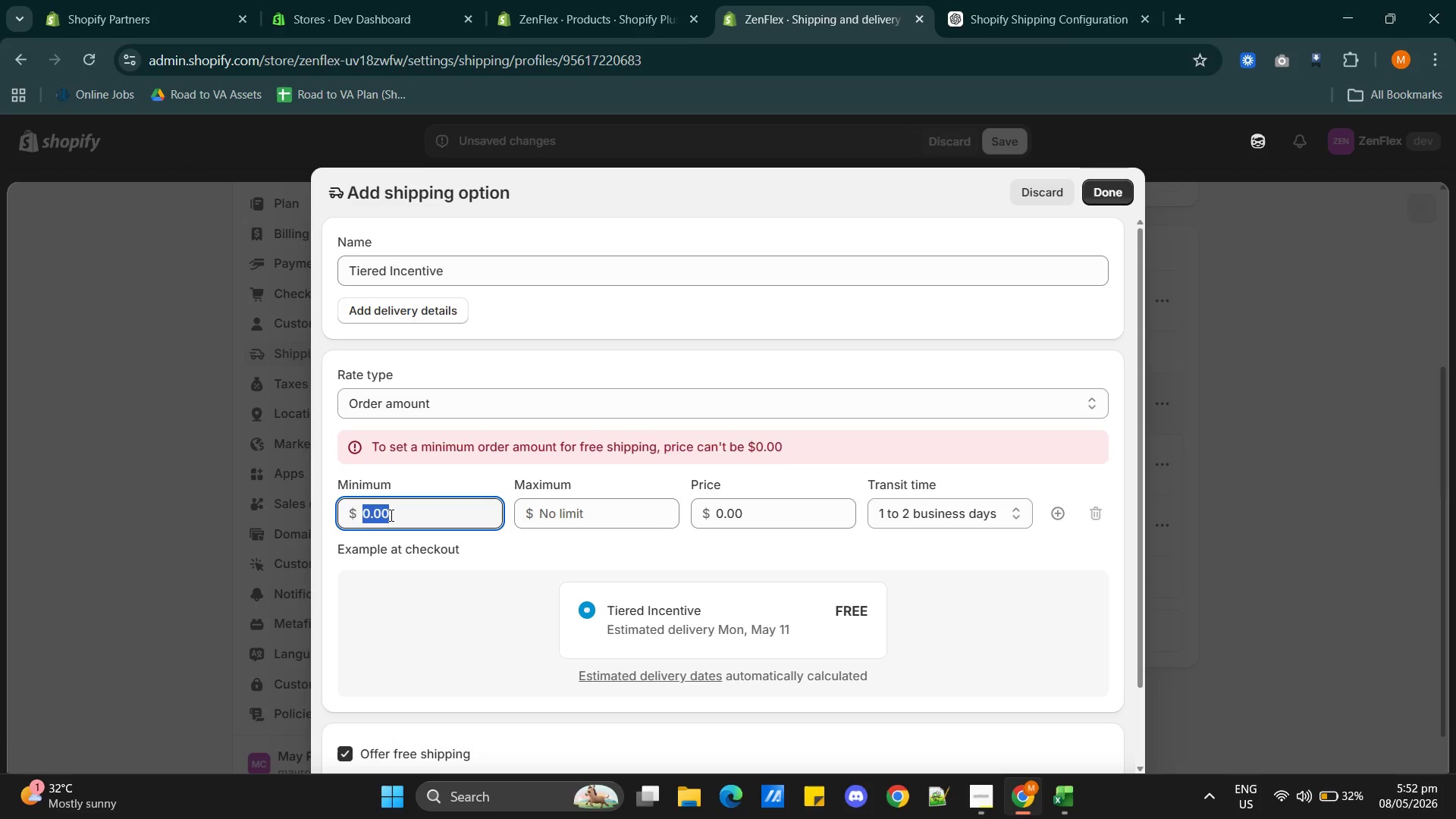 
triple_click([390, 515])
 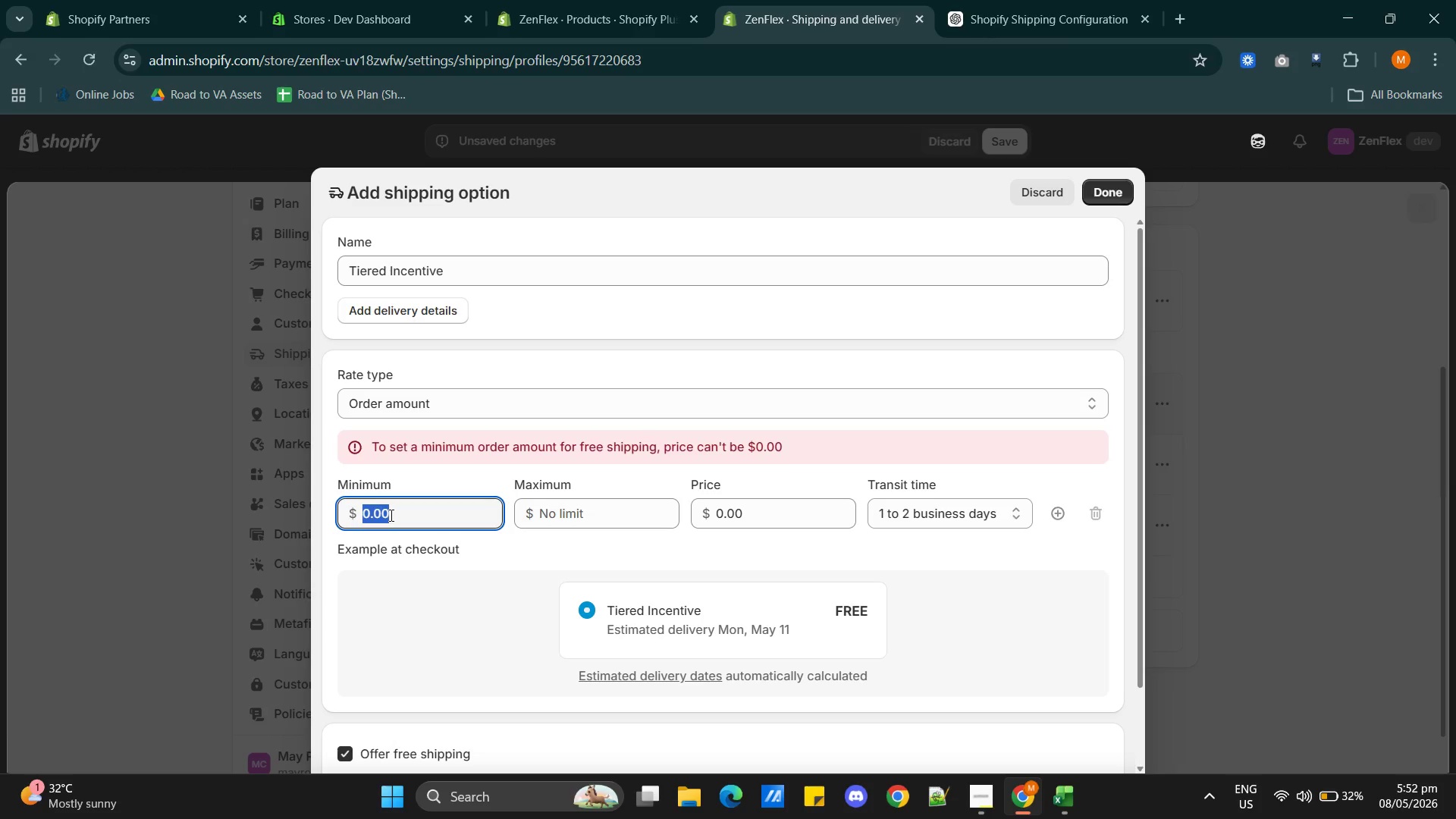 
type(150)
 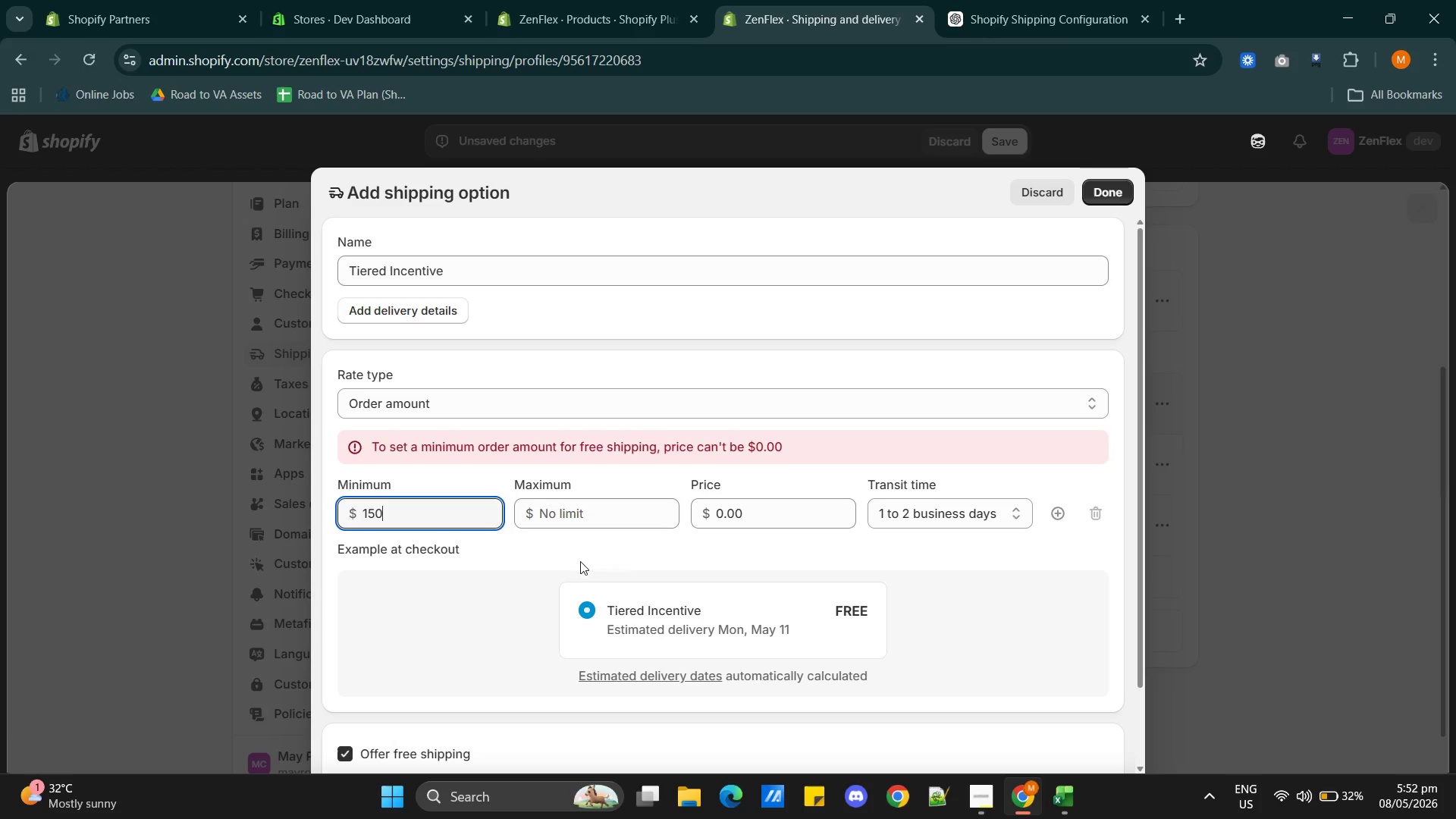 
left_click([595, 553])
 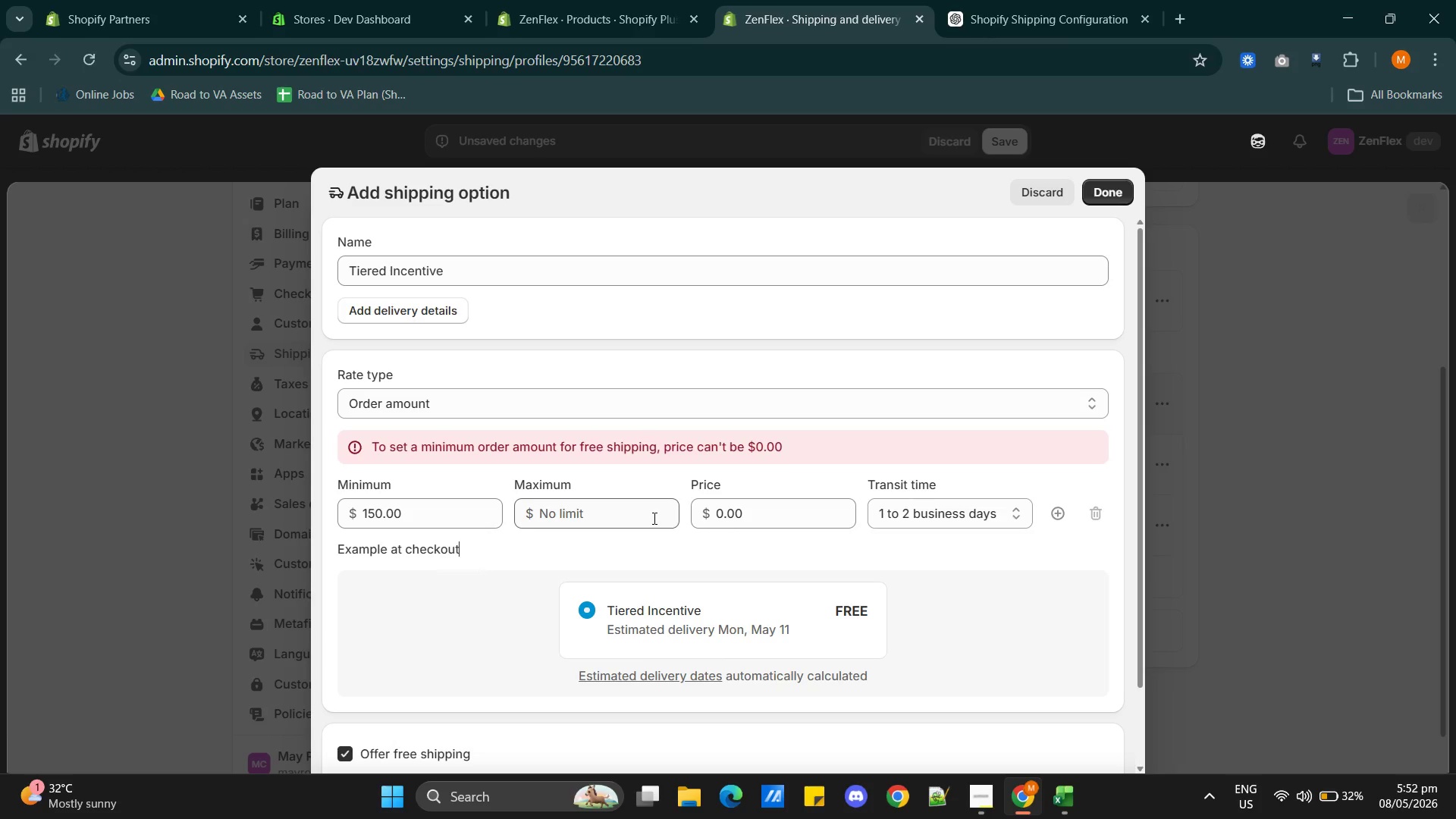 
wait(6.02)
 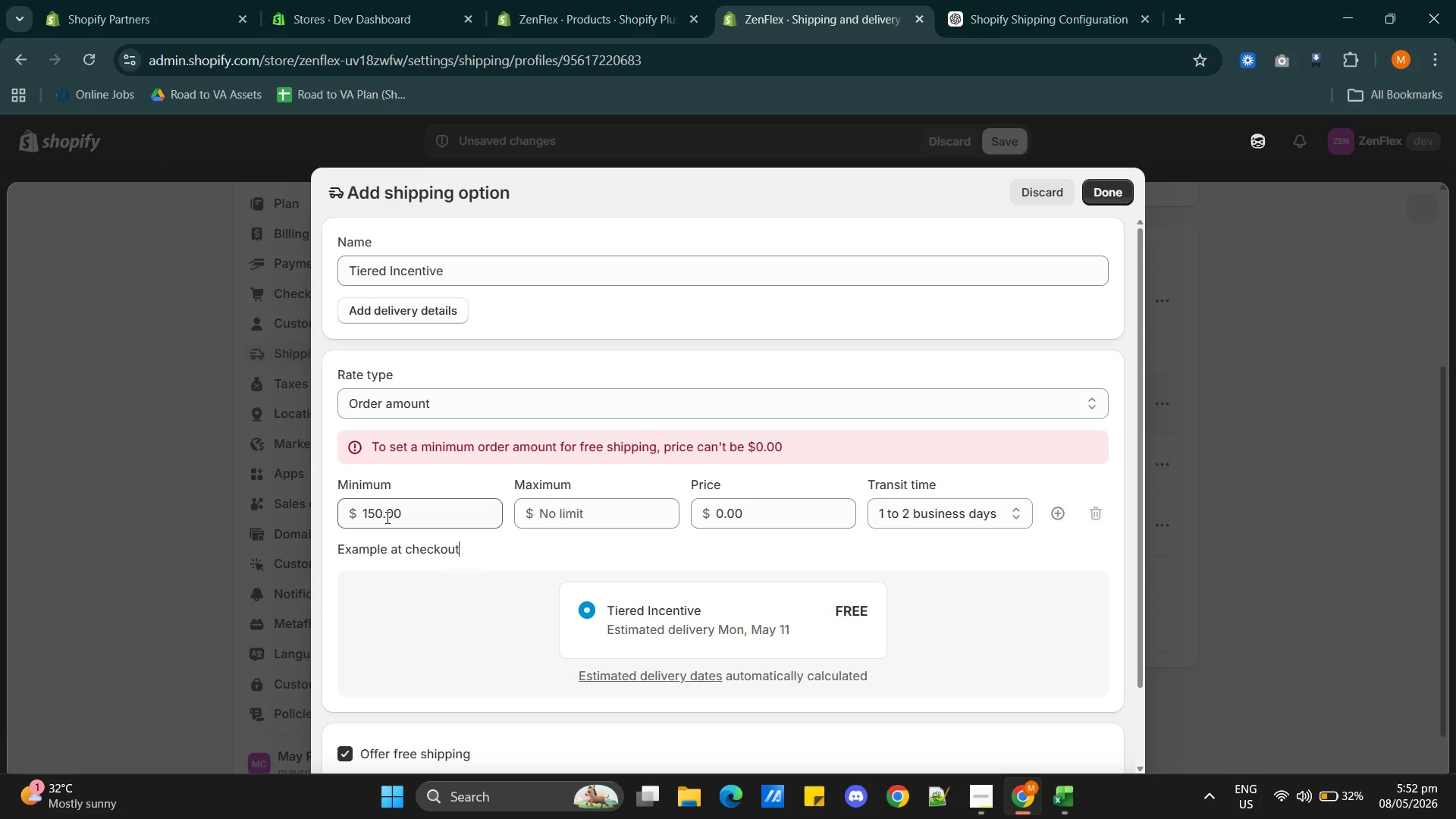 
double_click([733, 511])
 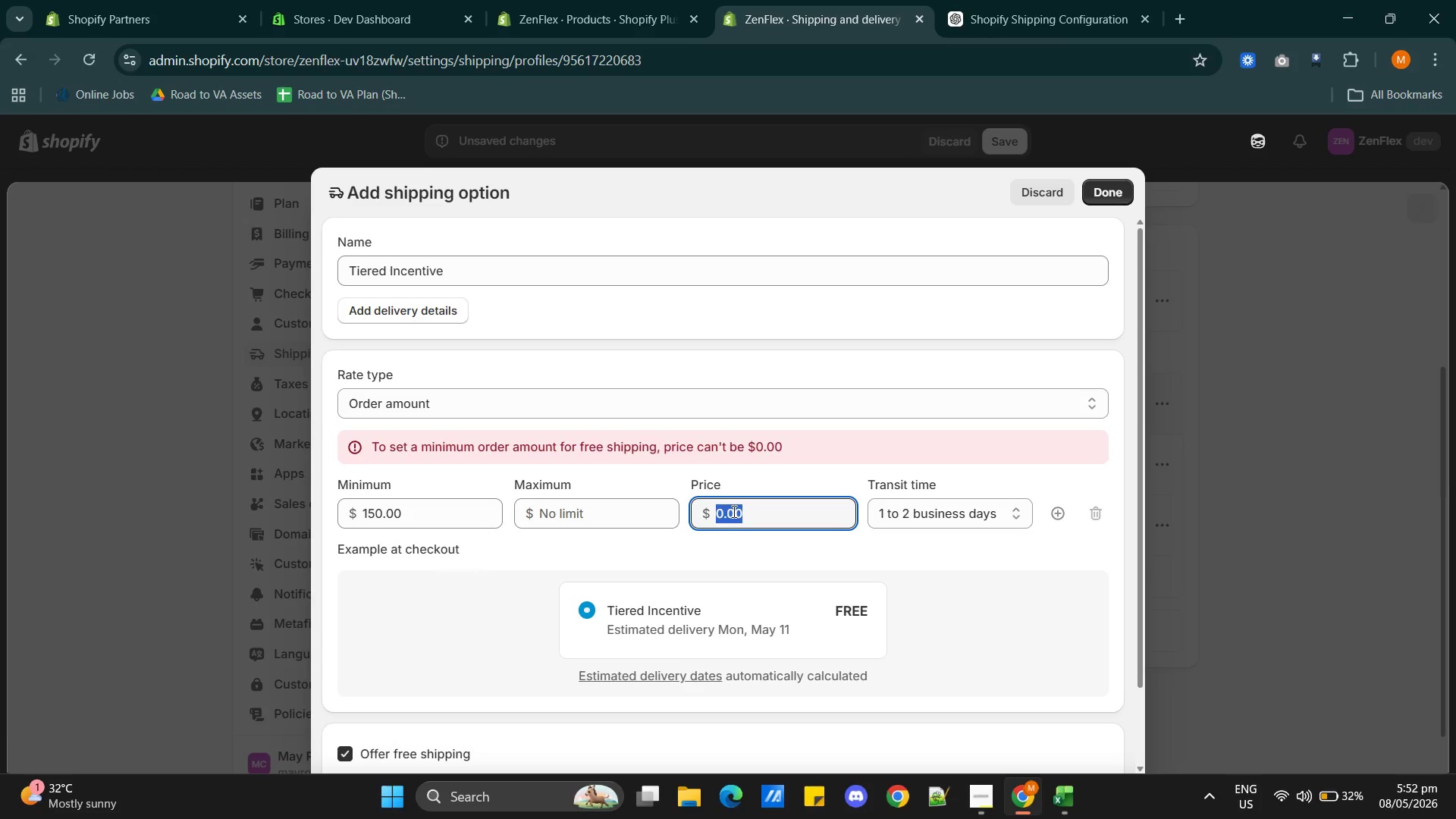 
triple_click([733, 511])
 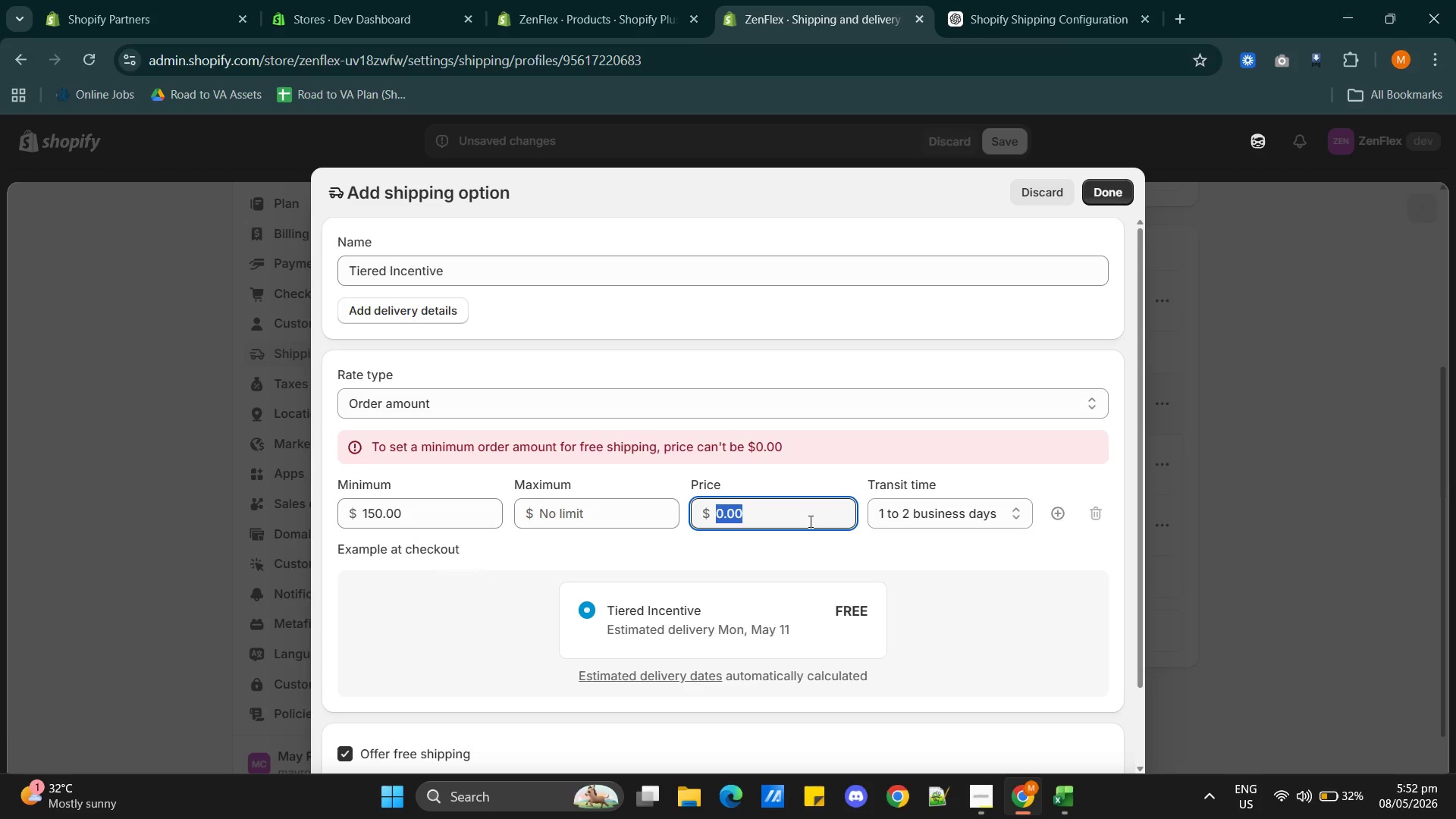 
wait(8.34)
 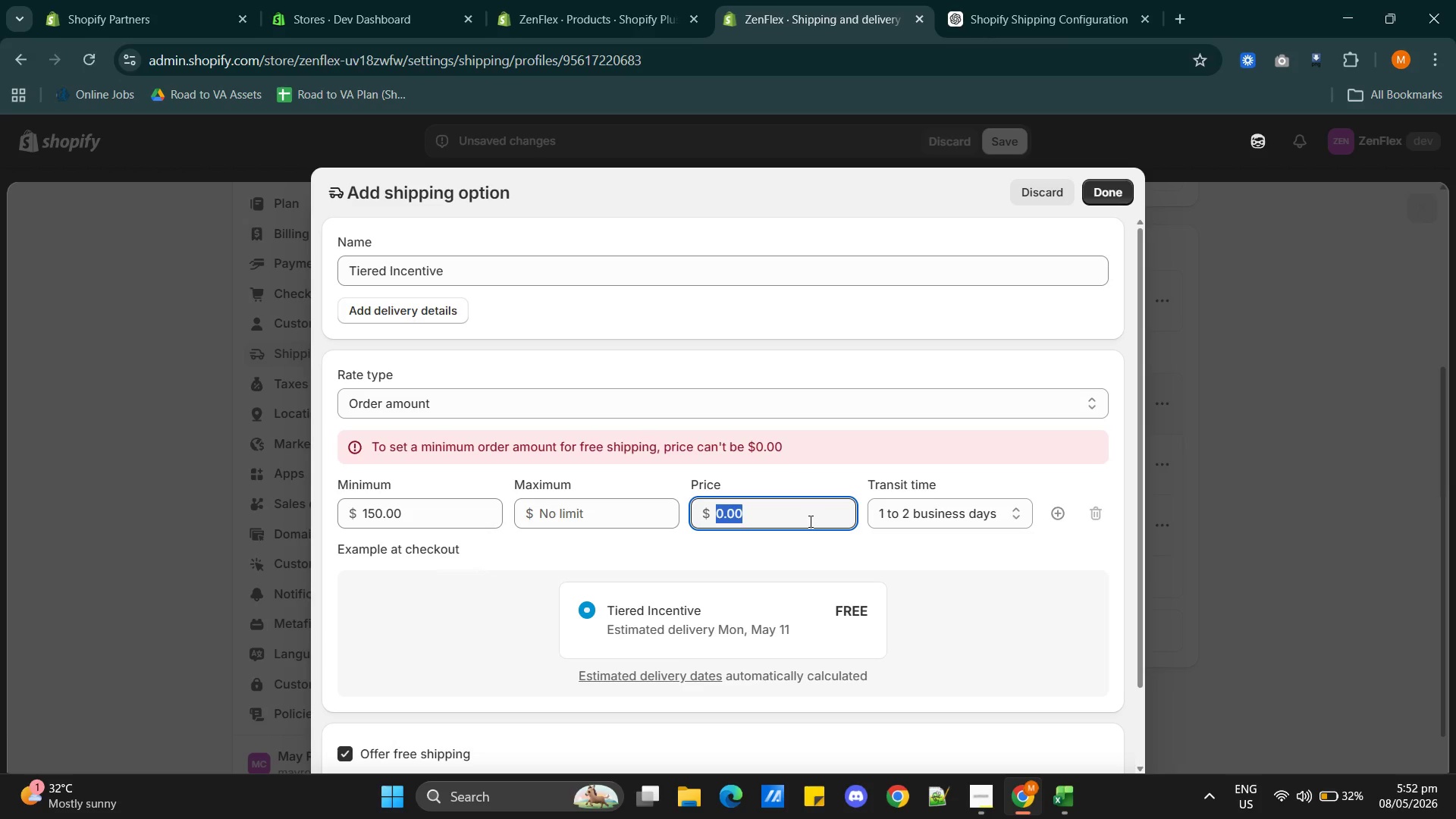 
type(hh)
key(Backspace)
key(Backspace)
type(34)
 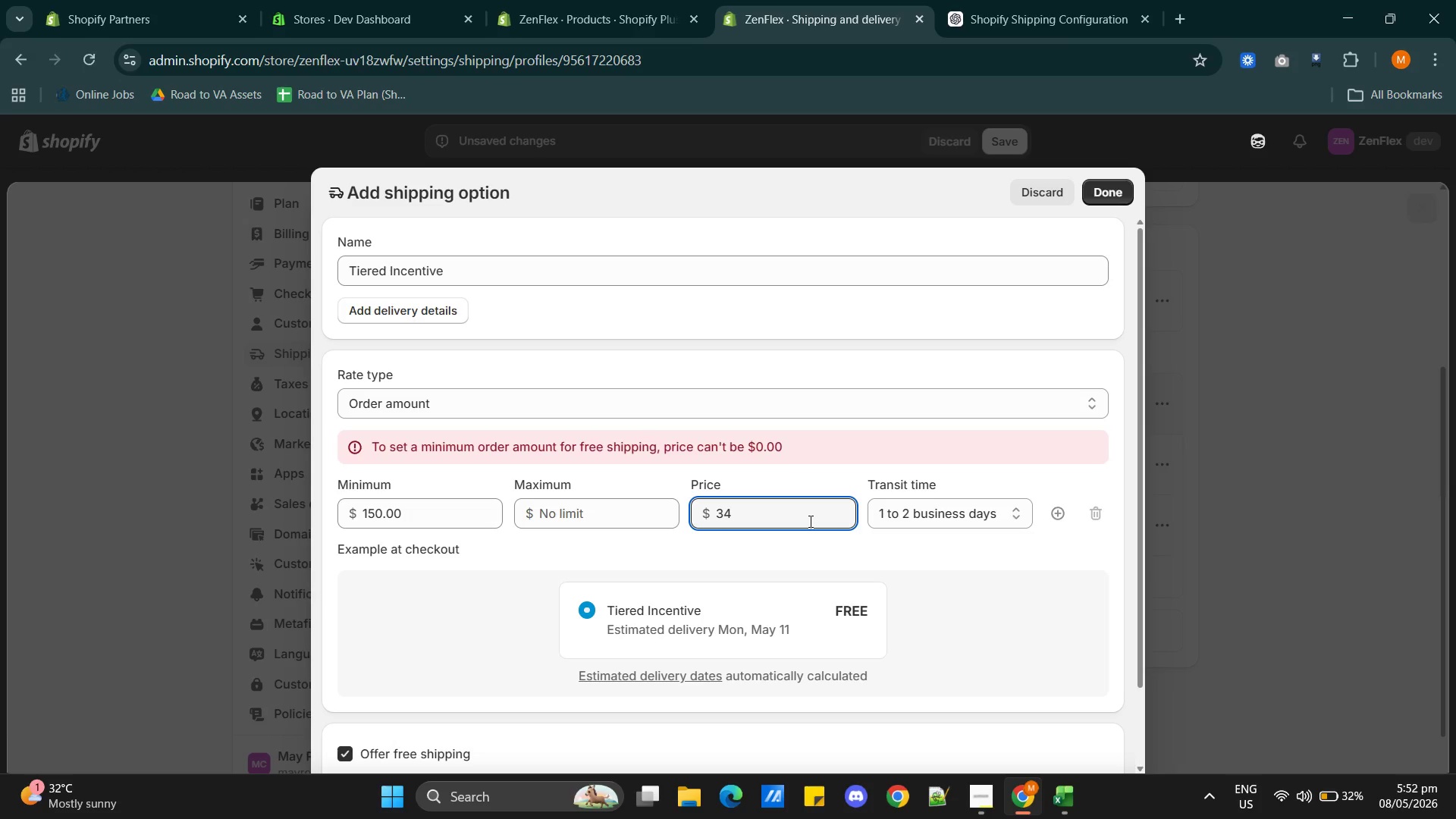 
key(Backspace)
 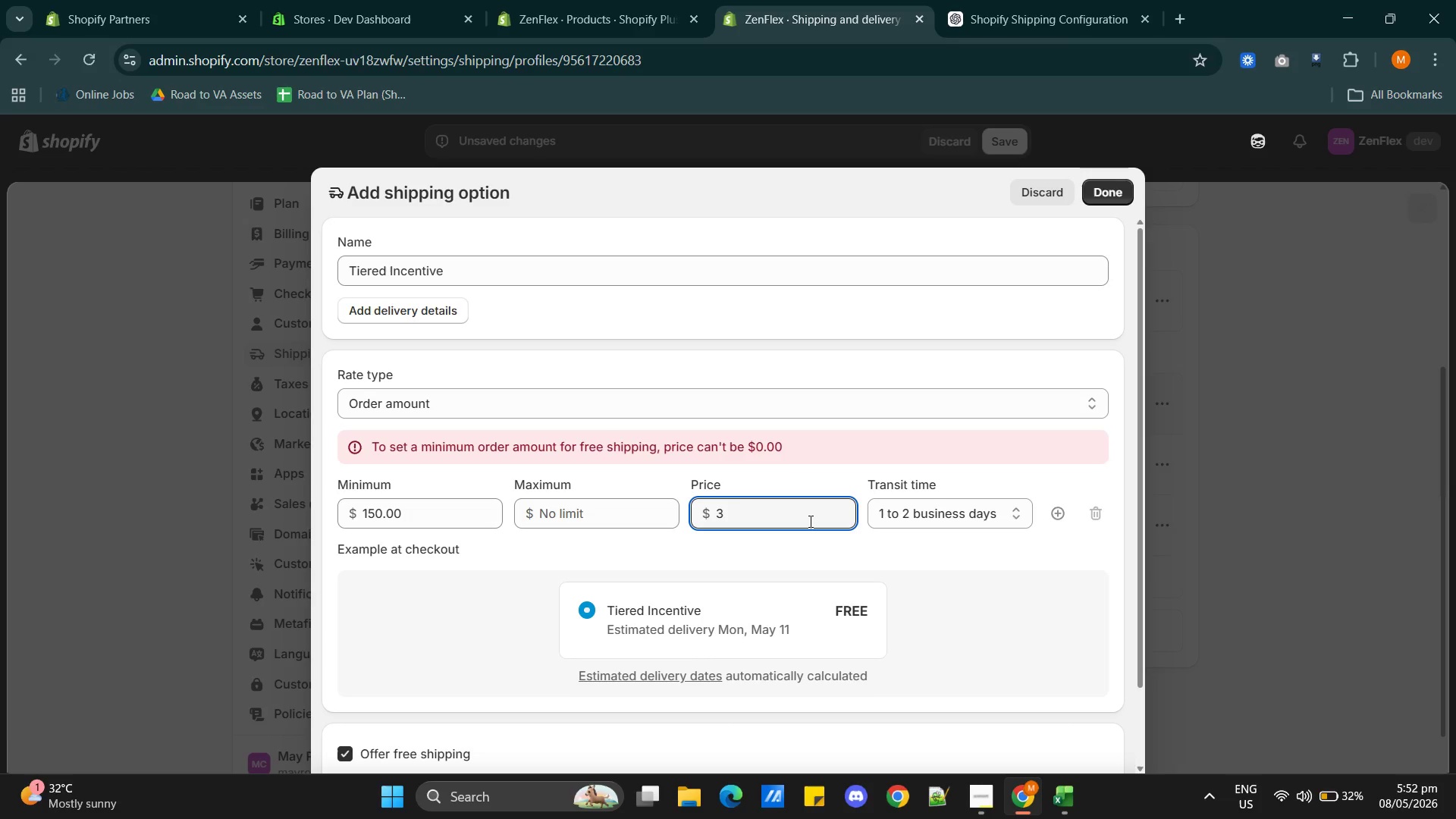 
key(Backspace)
 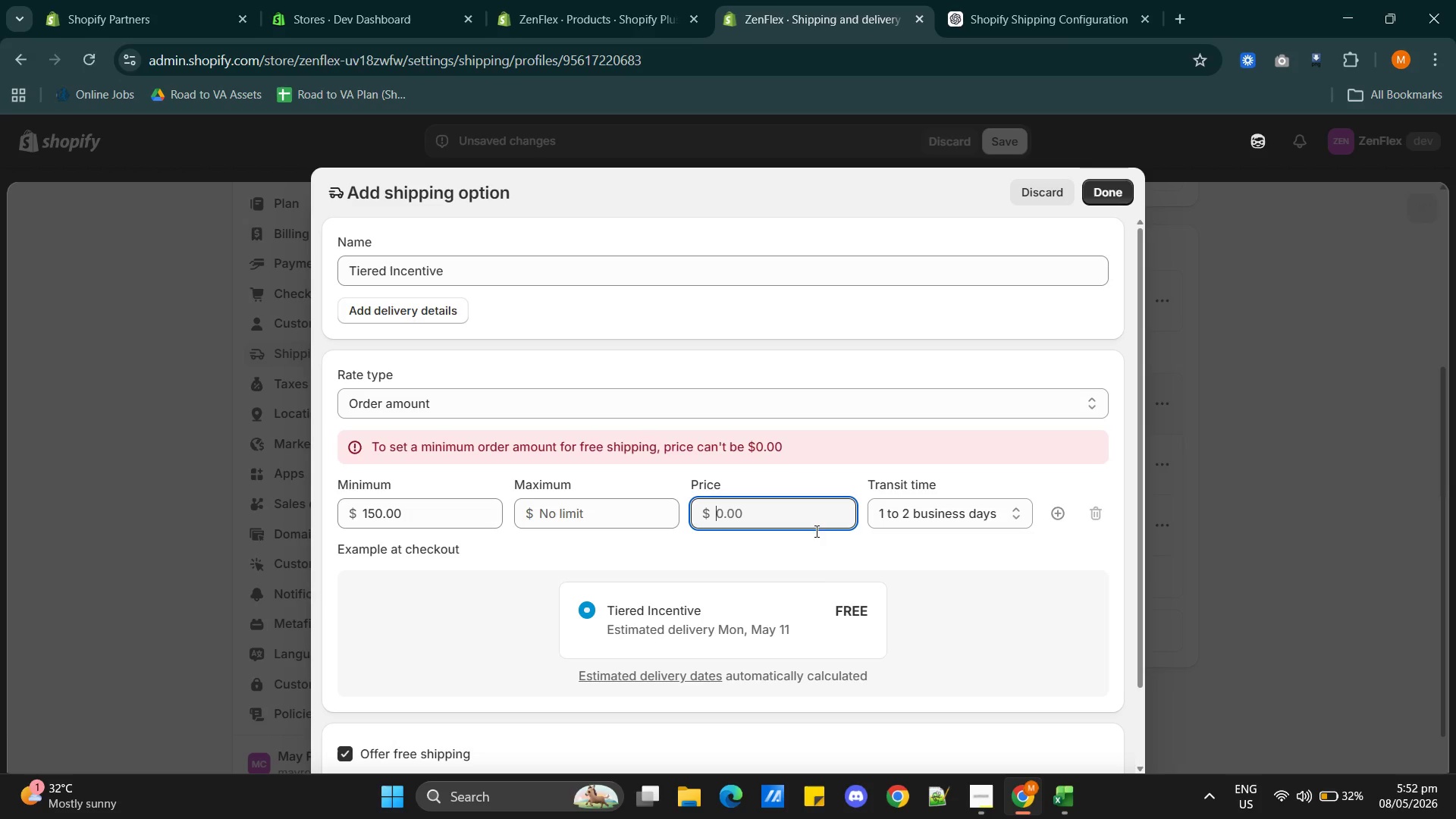 
left_click([790, 552])
 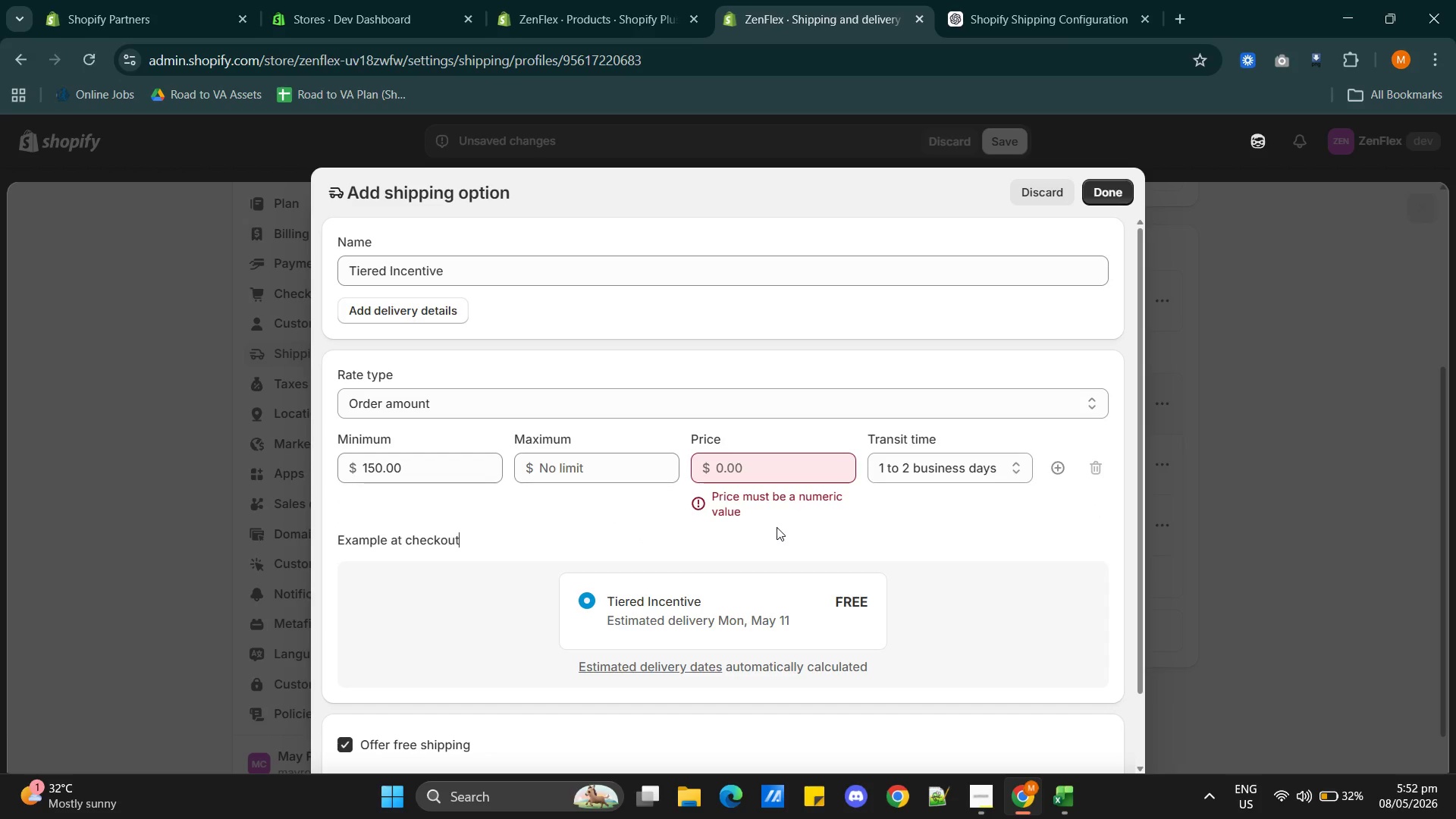 
left_click([788, 525])
 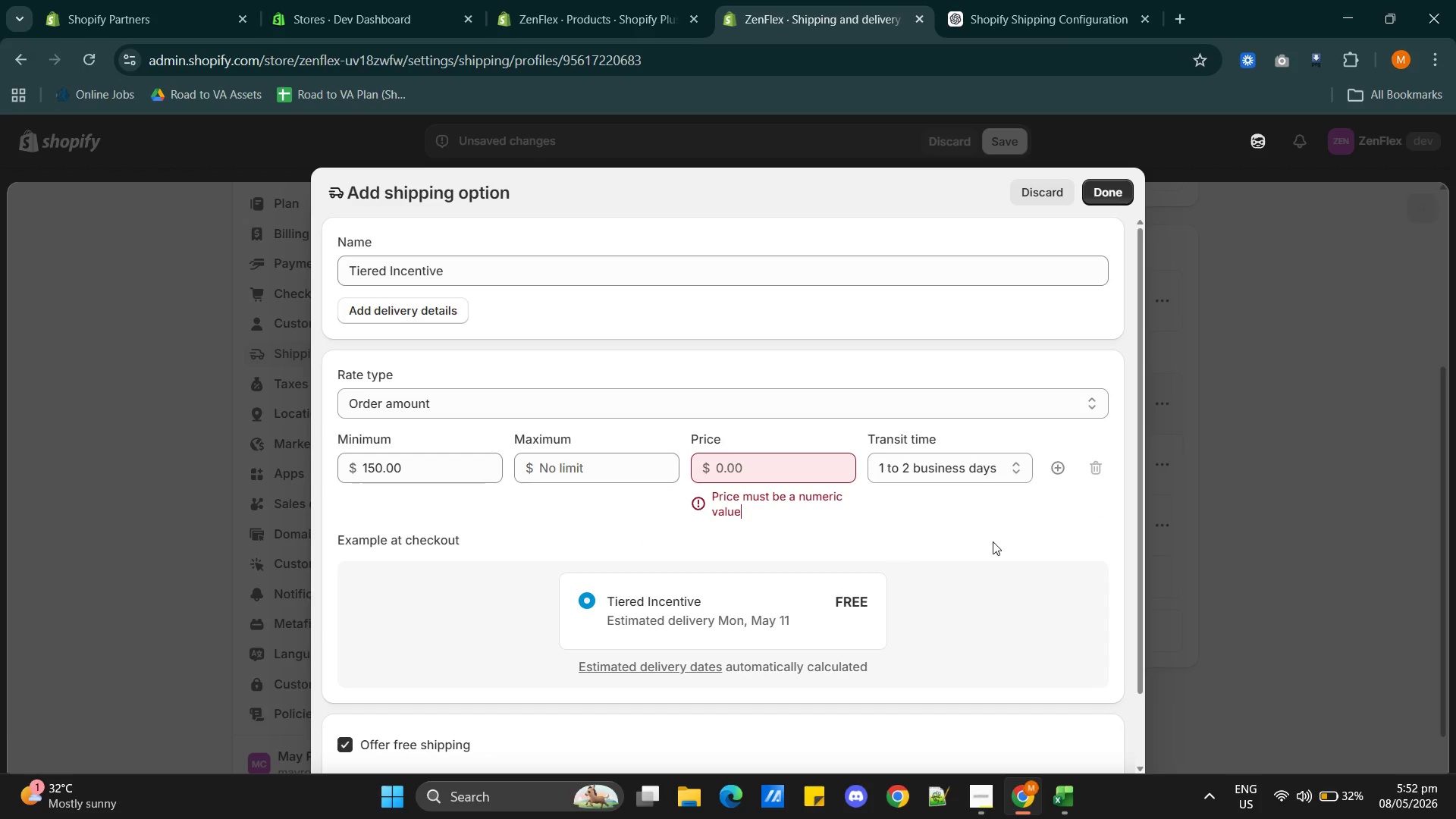 
left_click([995, 541])
 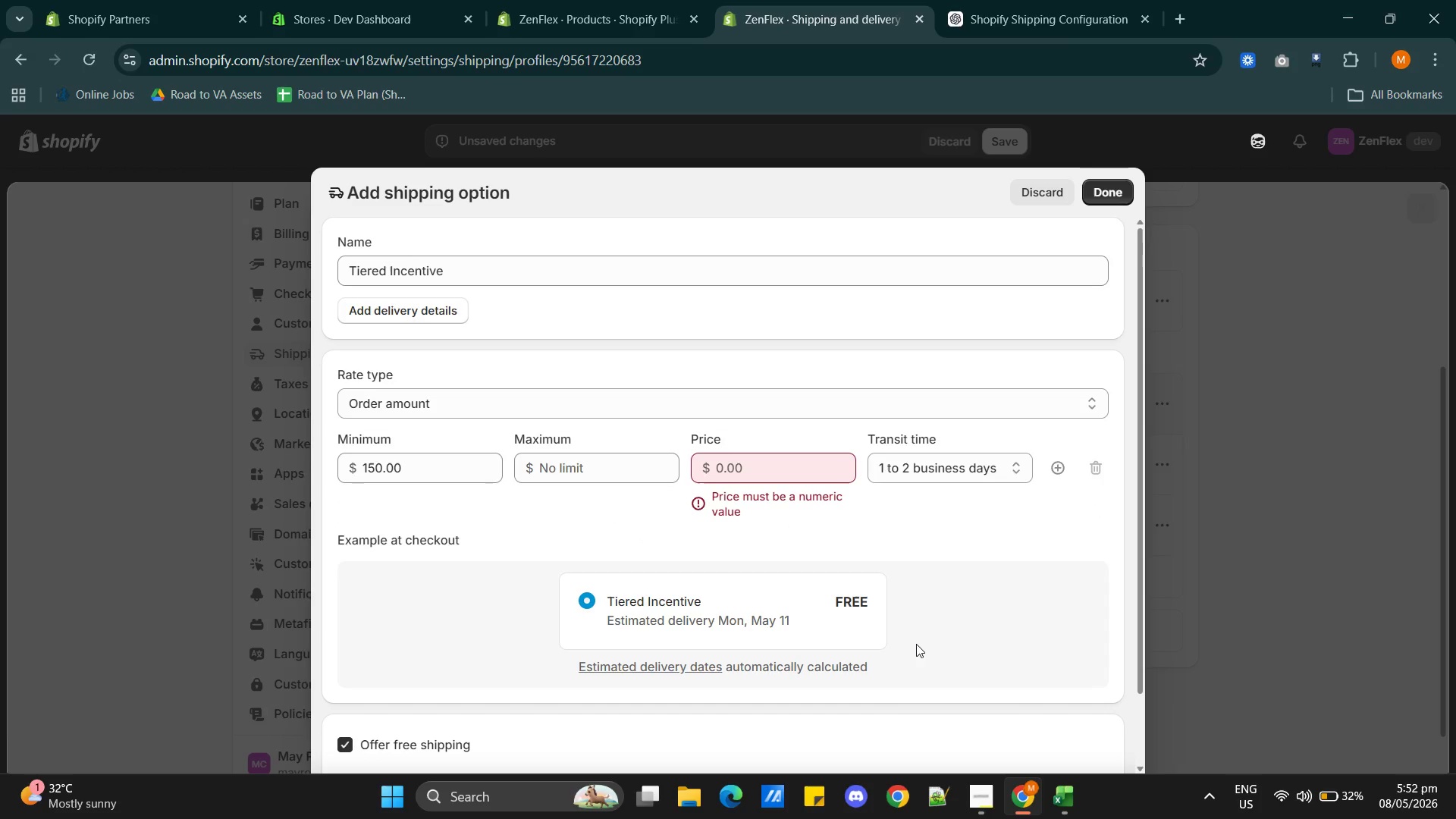 
scroll: coordinate [919, 657], scroll_direction: down, amount: 3.0
 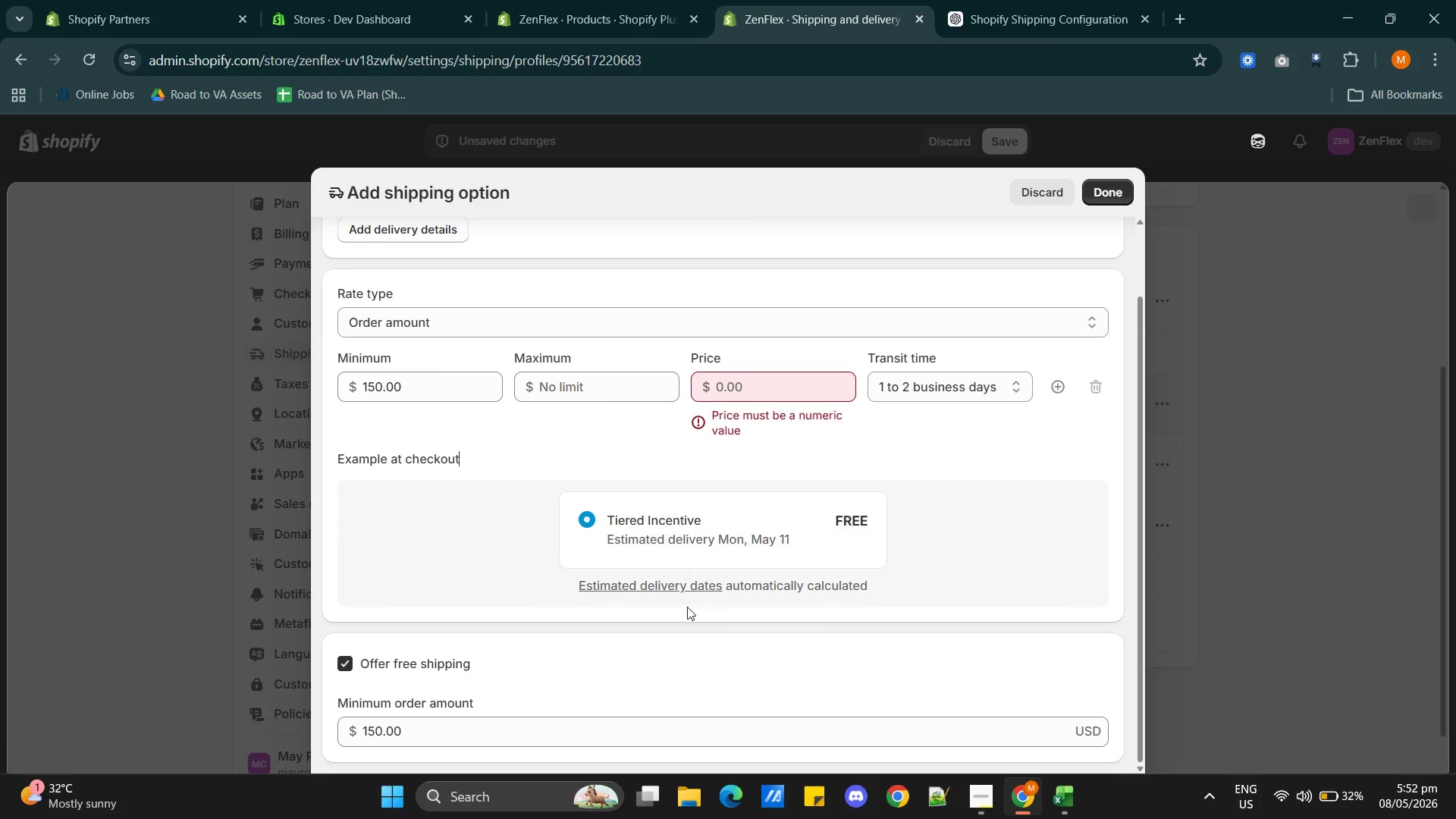 
scroll: coordinate [770, 624], scroll_direction: up, amount: 1.0
 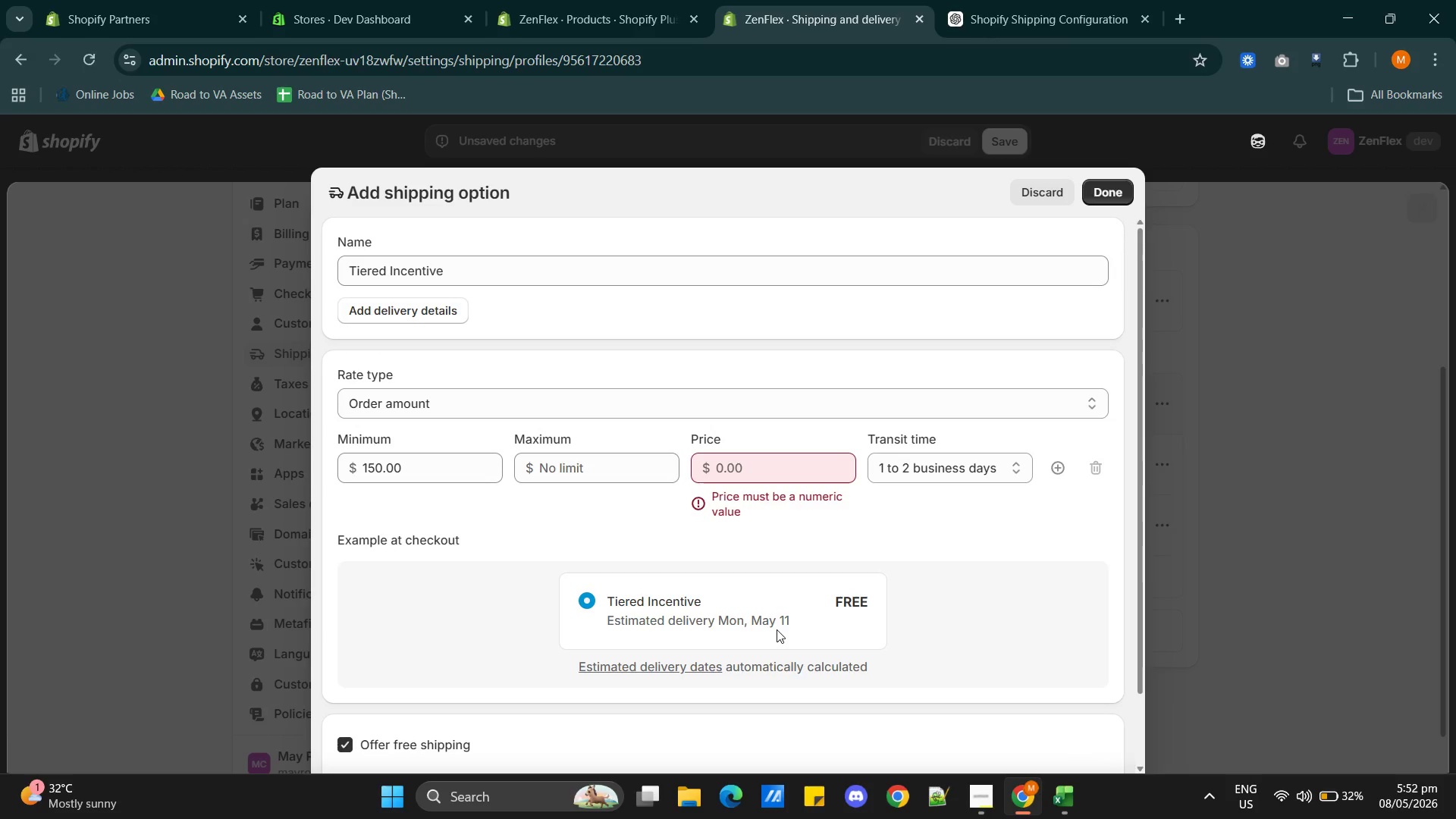 
scroll: coordinate [777, 629], scroll_direction: down, amount: 1.0
 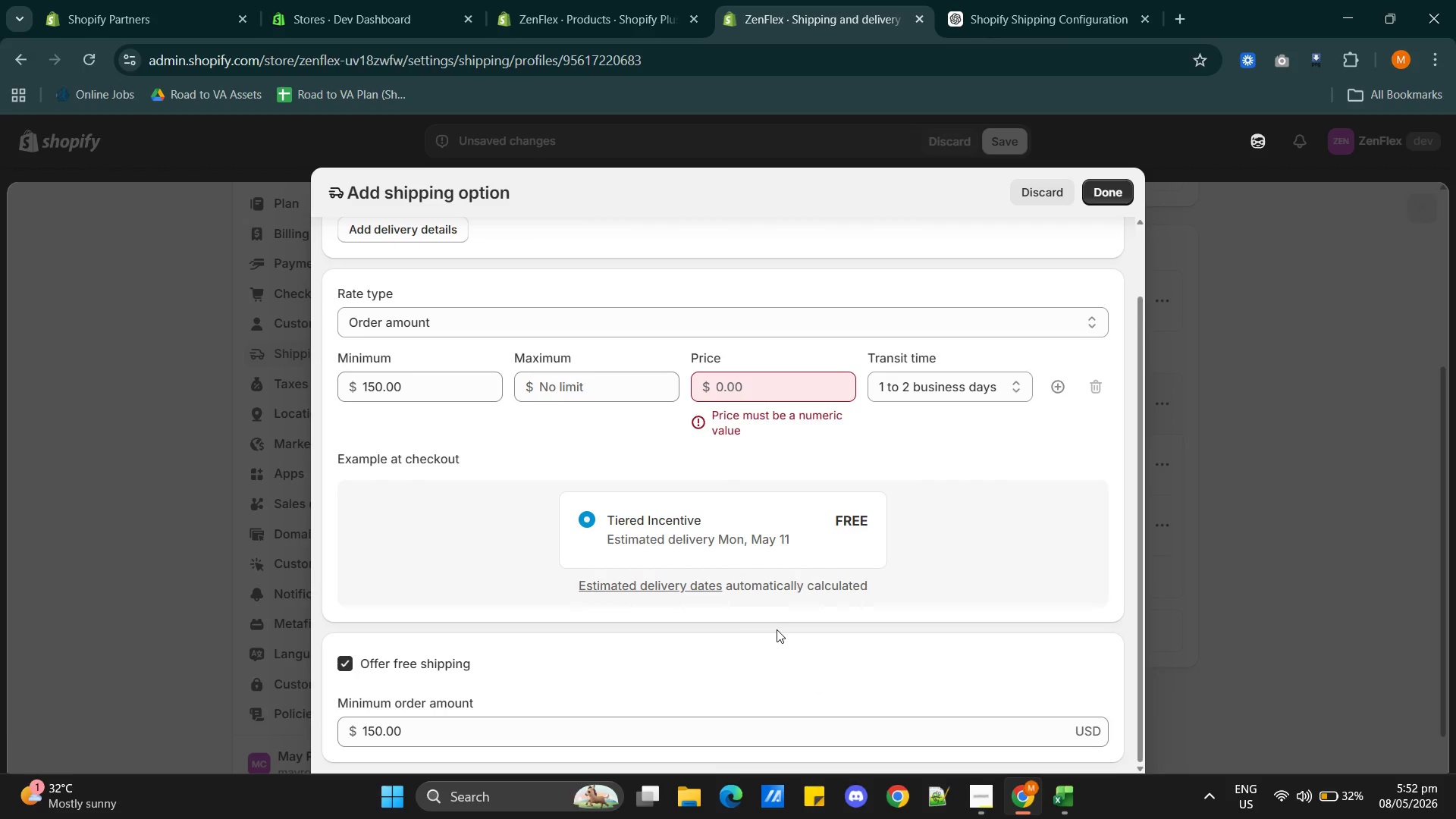 
scroll: coordinate [777, 629], scroll_direction: up, amount: 2.0
 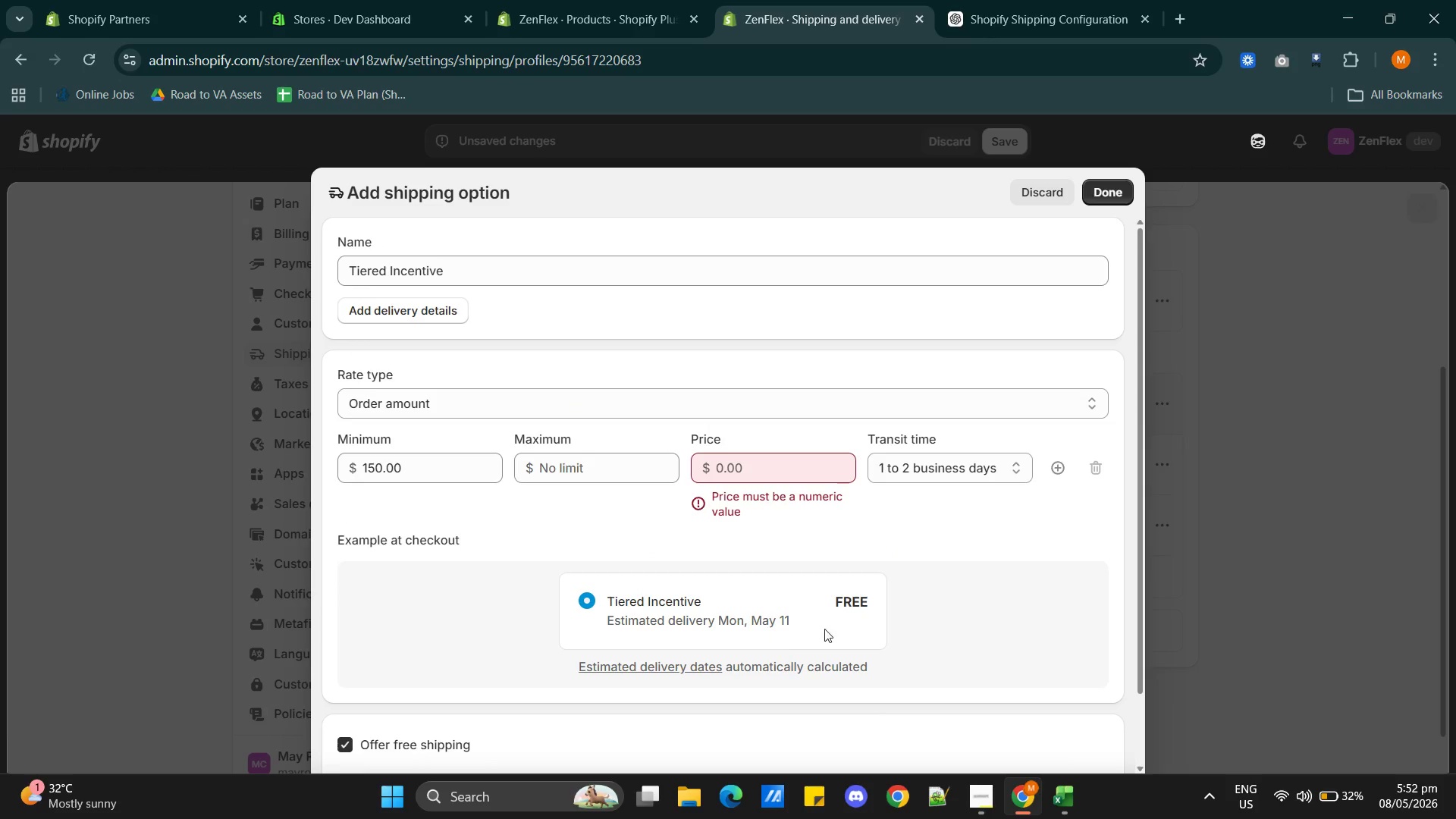 
left_click([1097, 465])
 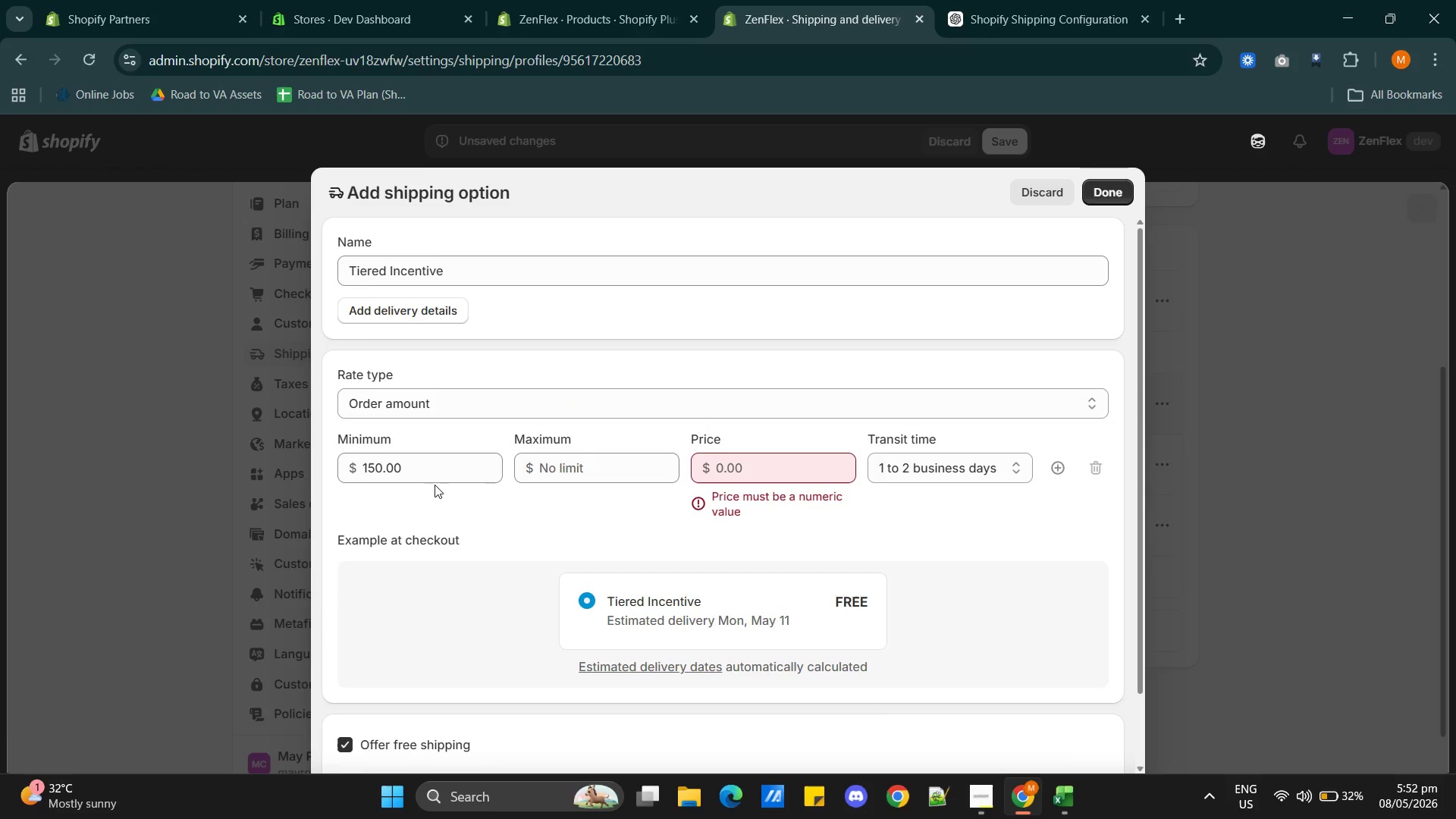 
left_click([419, 397])
 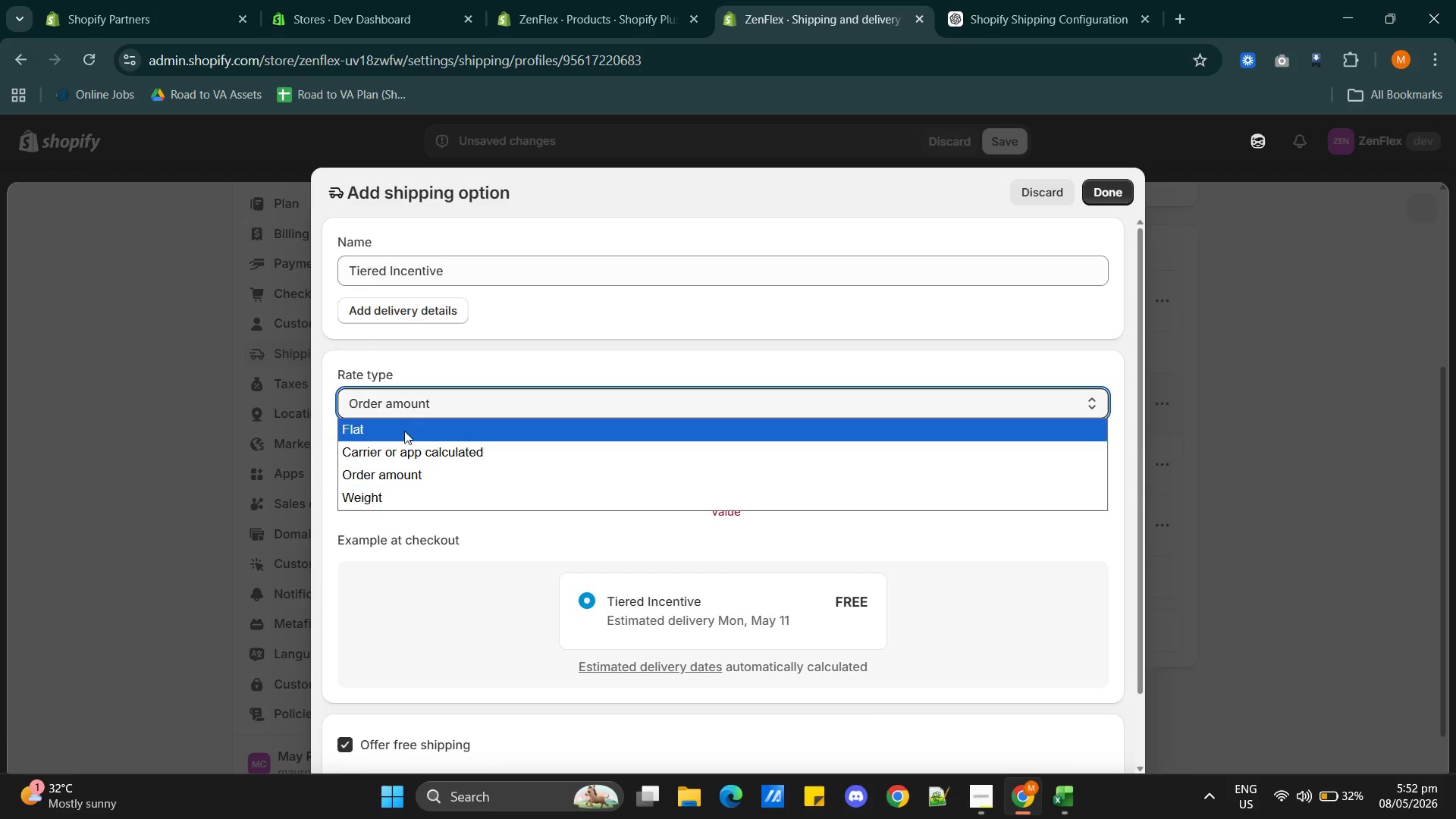 
left_click([404, 431])
 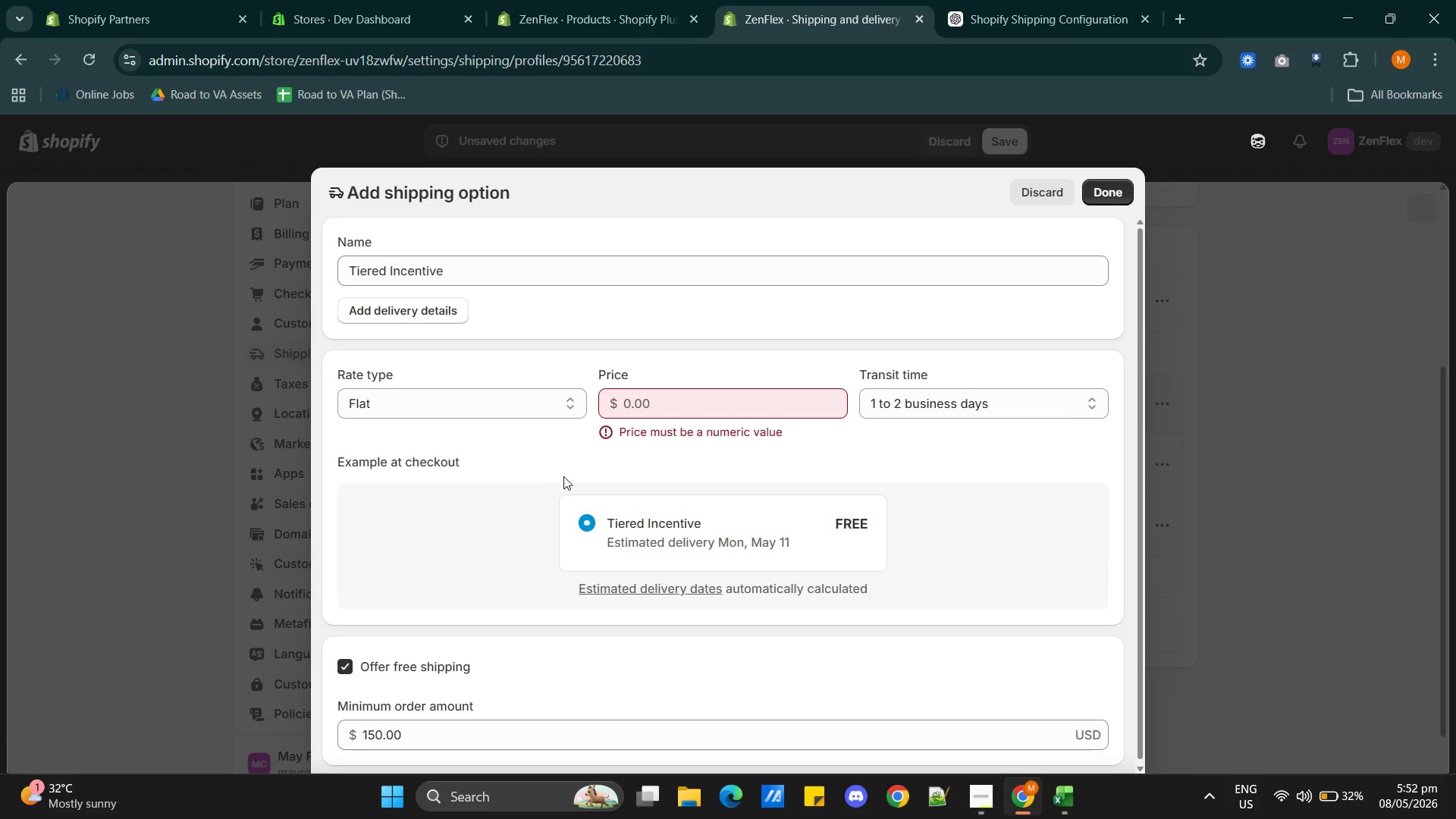 
left_click([698, 478])
 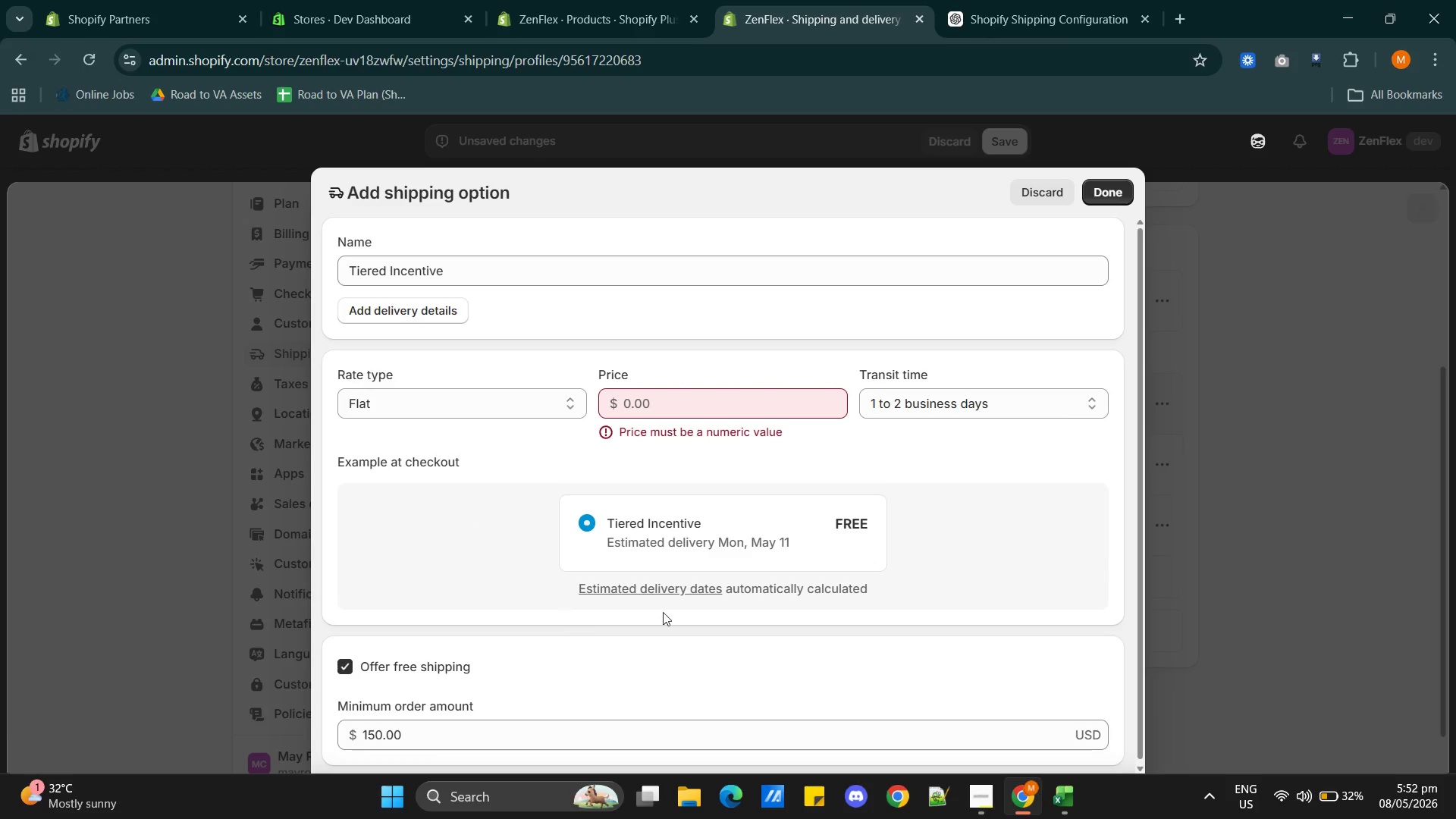 
left_click([996, 418])
 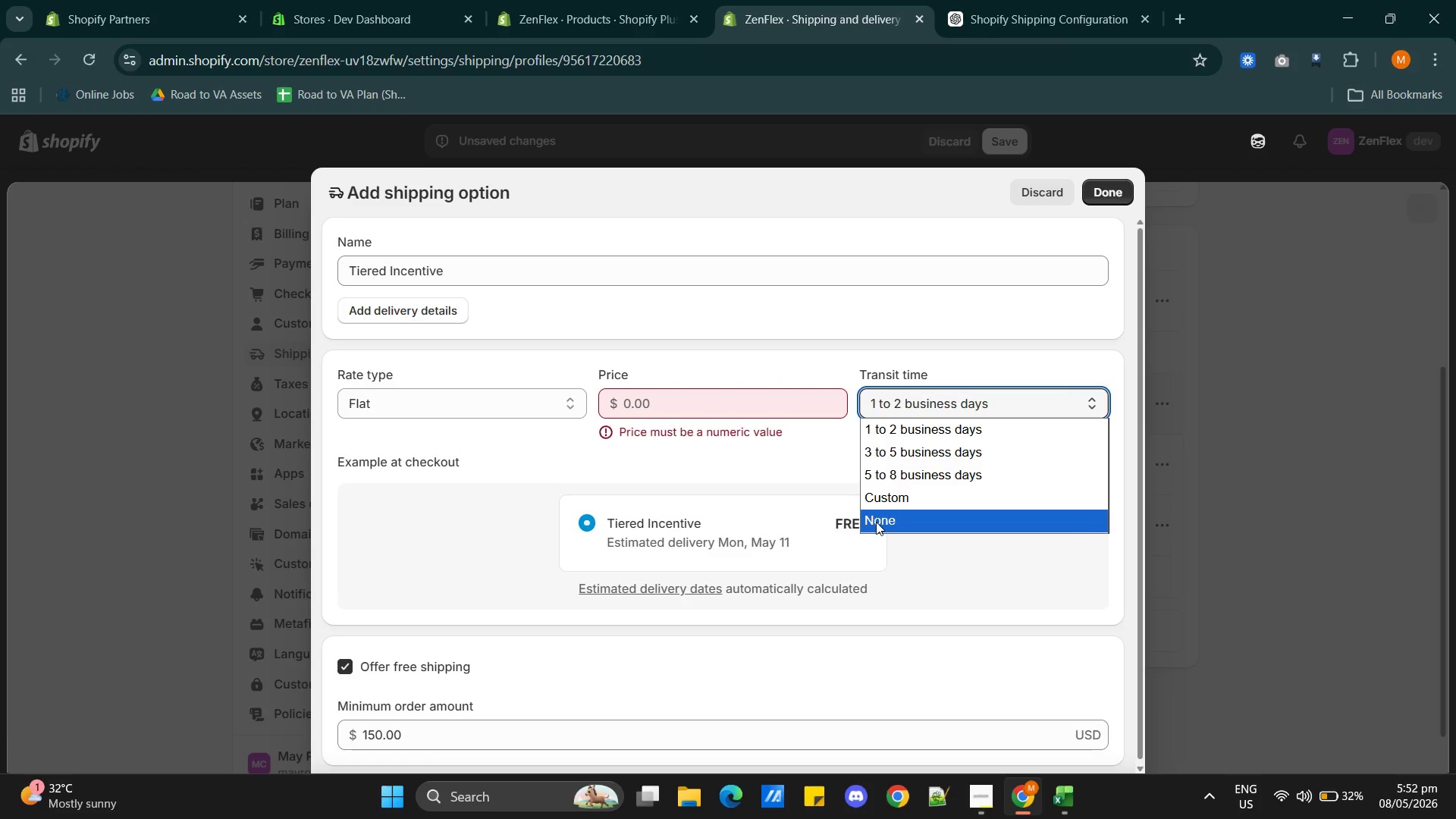 
left_click([876, 522])
 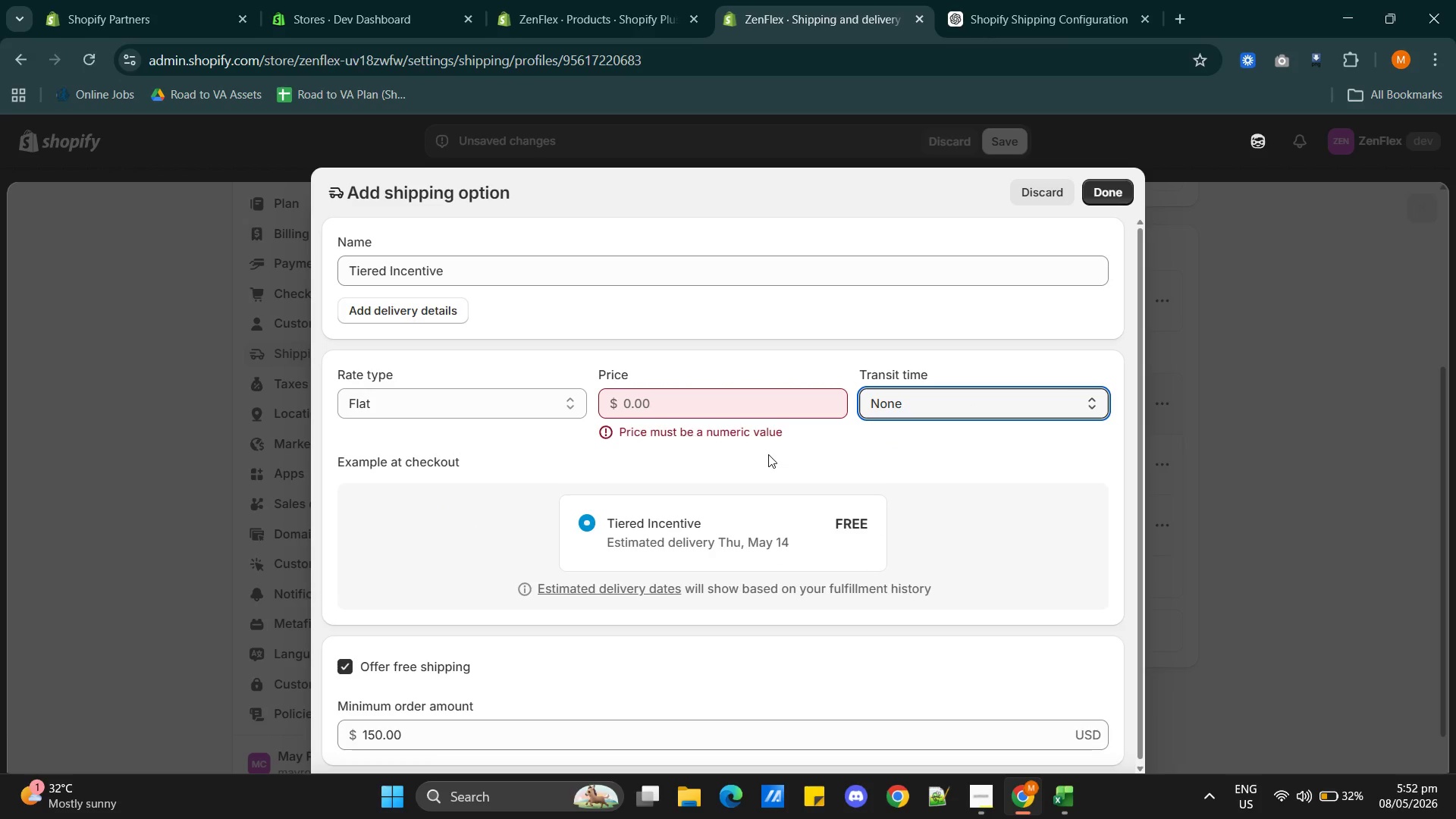 
scroll: coordinate [819, 623], scroll_direction: down, amount: 4.0
 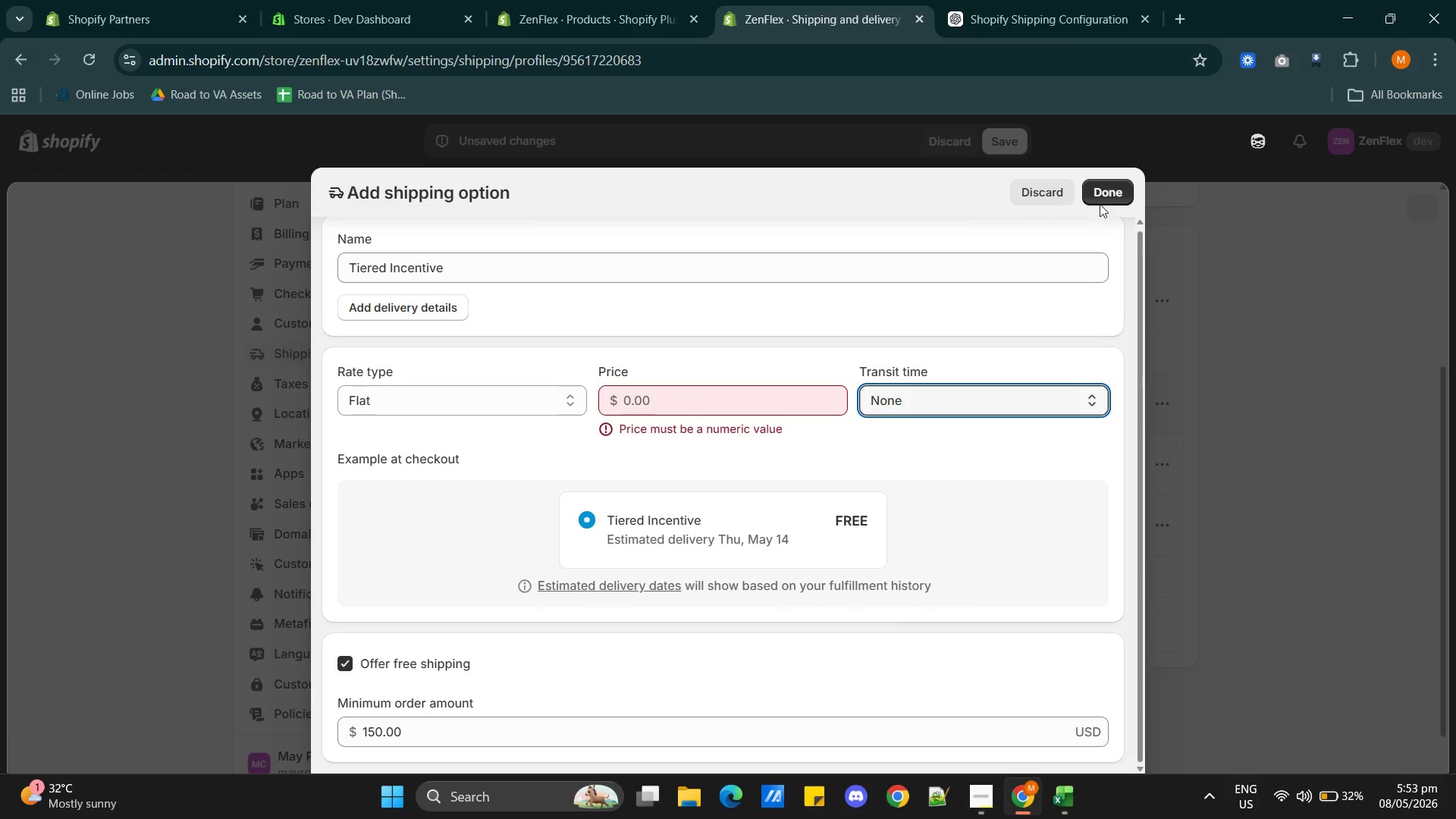 
left_click([1103, 189])
 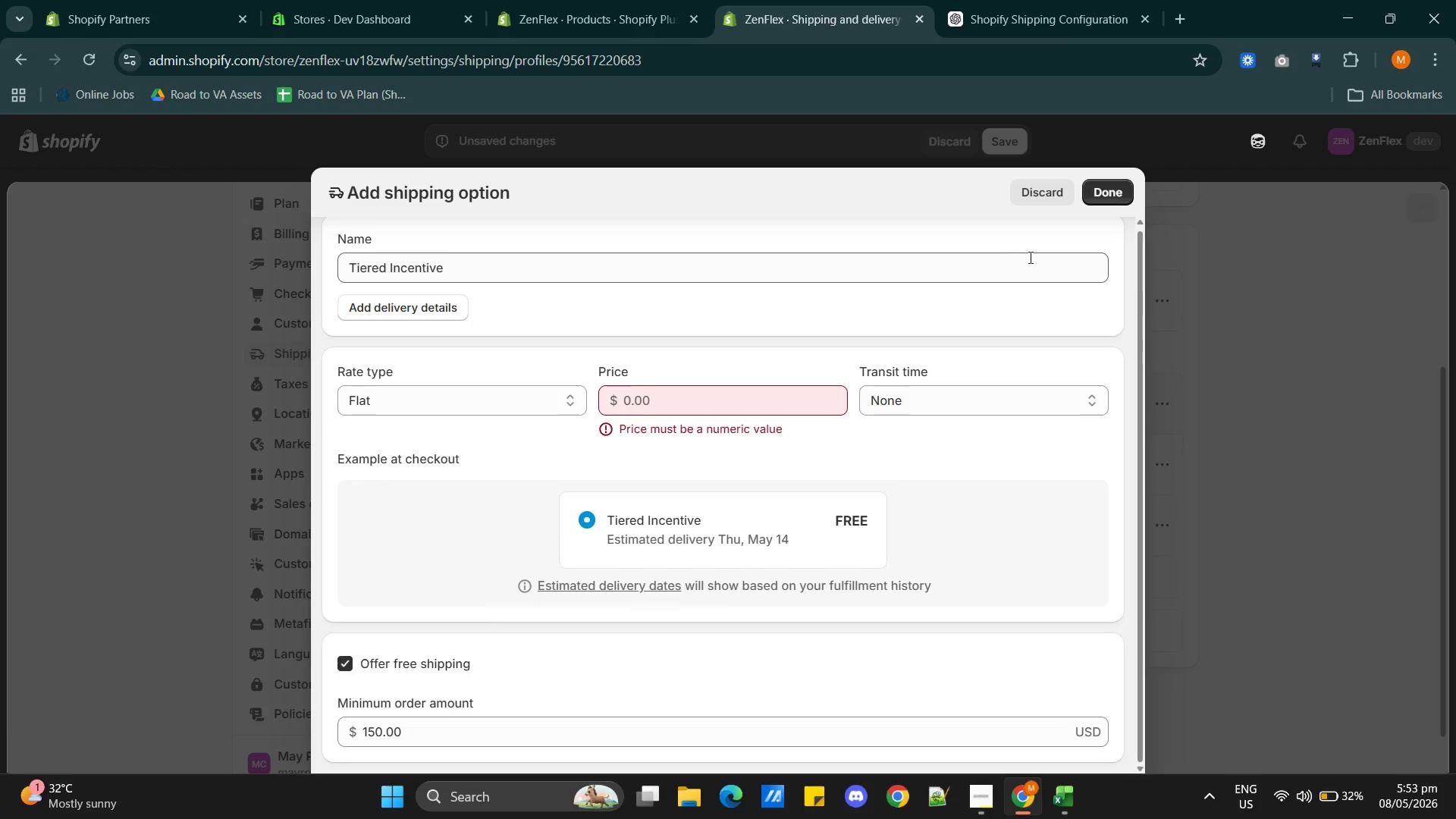 
left_click([1096, 191])
 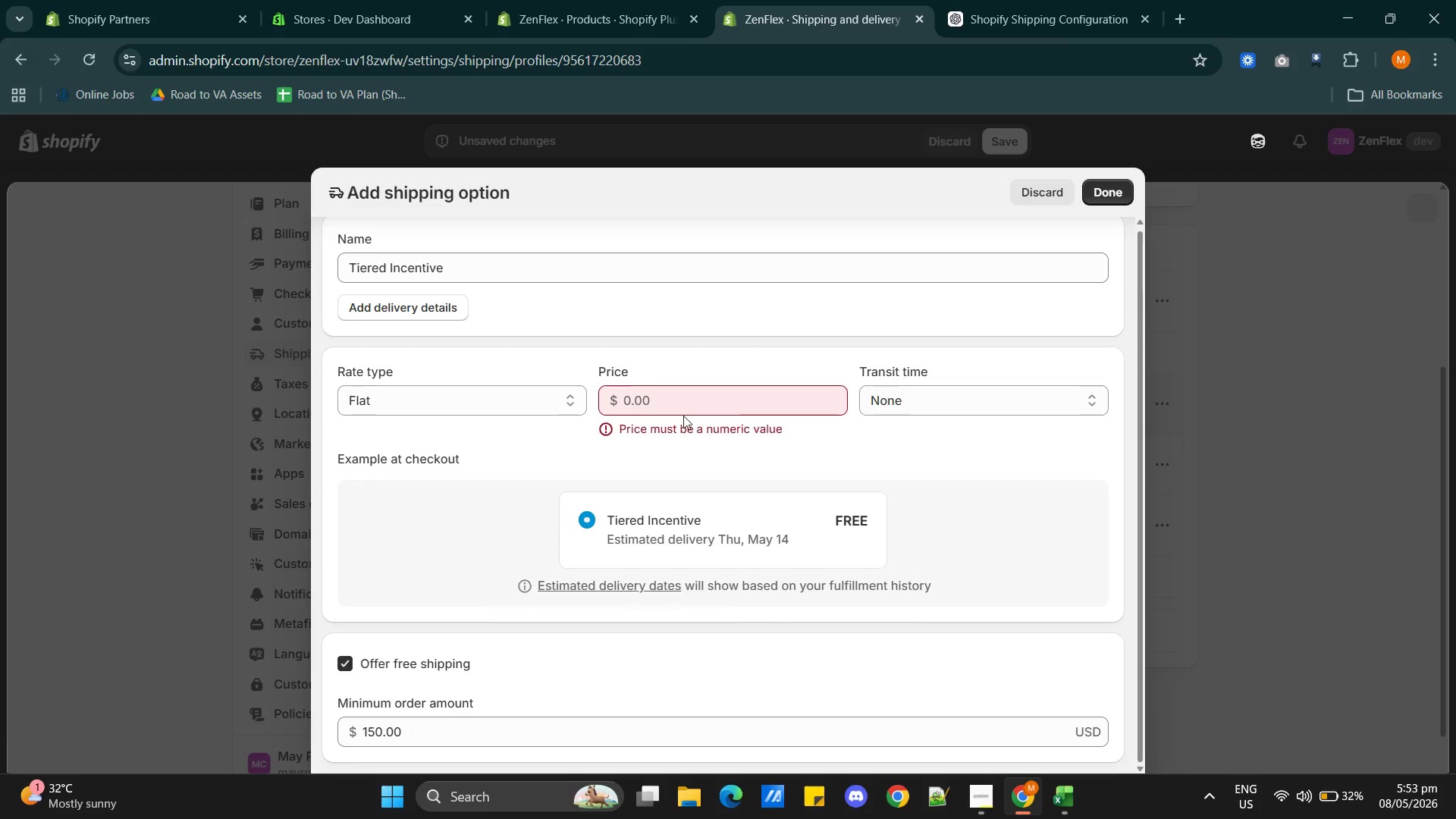 
left_click([680, 401])
 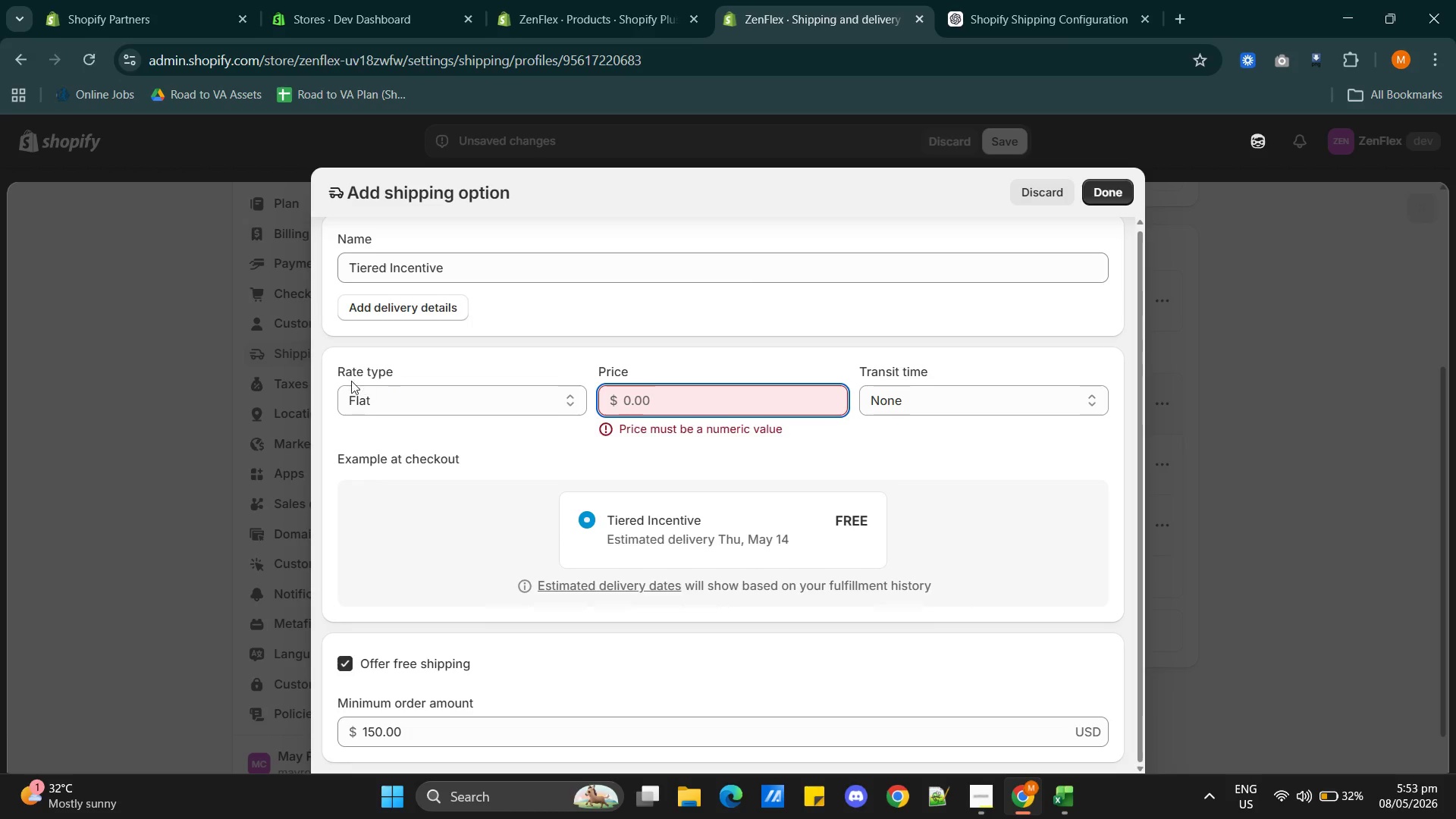 
left_click([450, 379])
 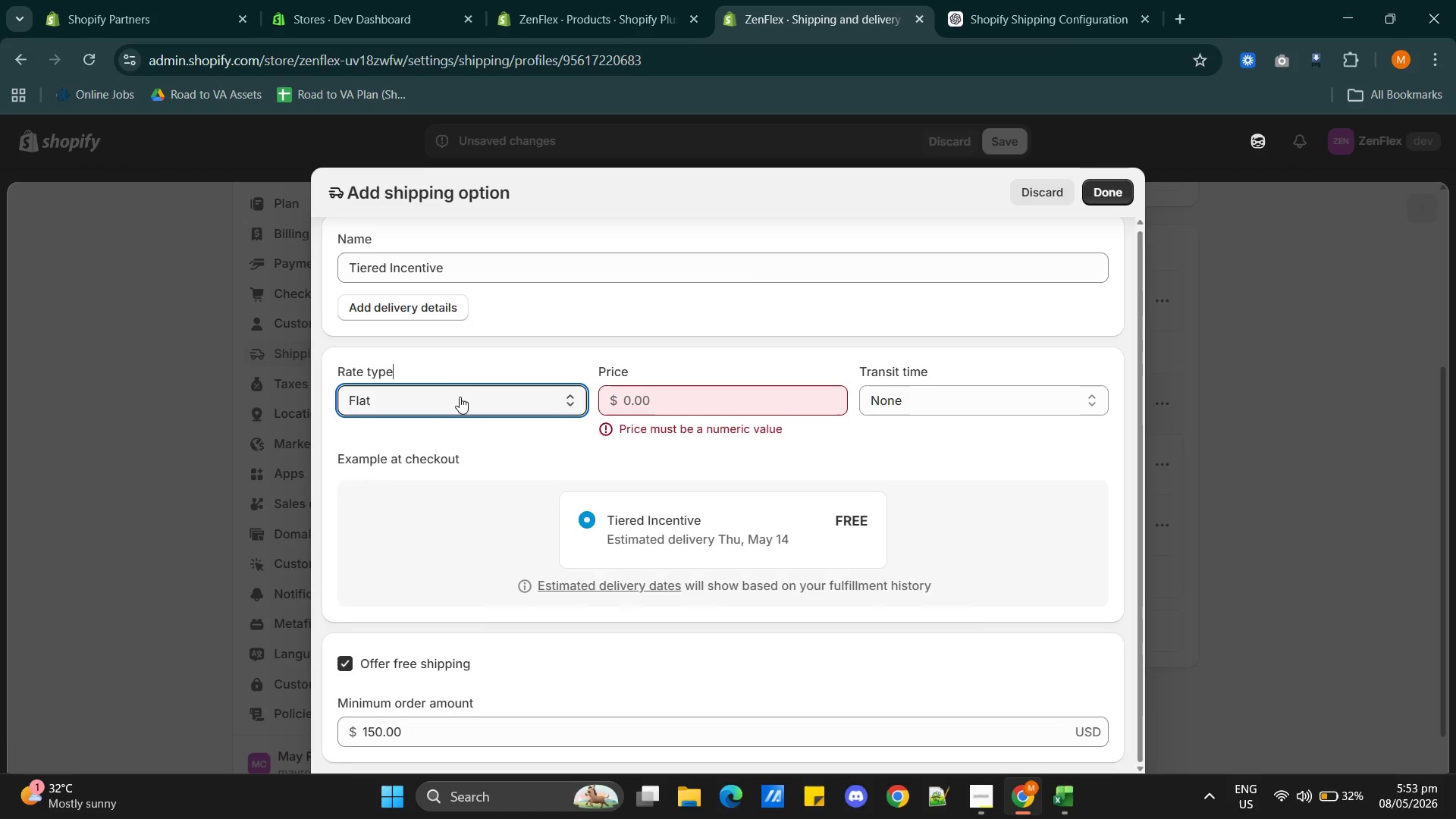 
left_click([460, 398])
 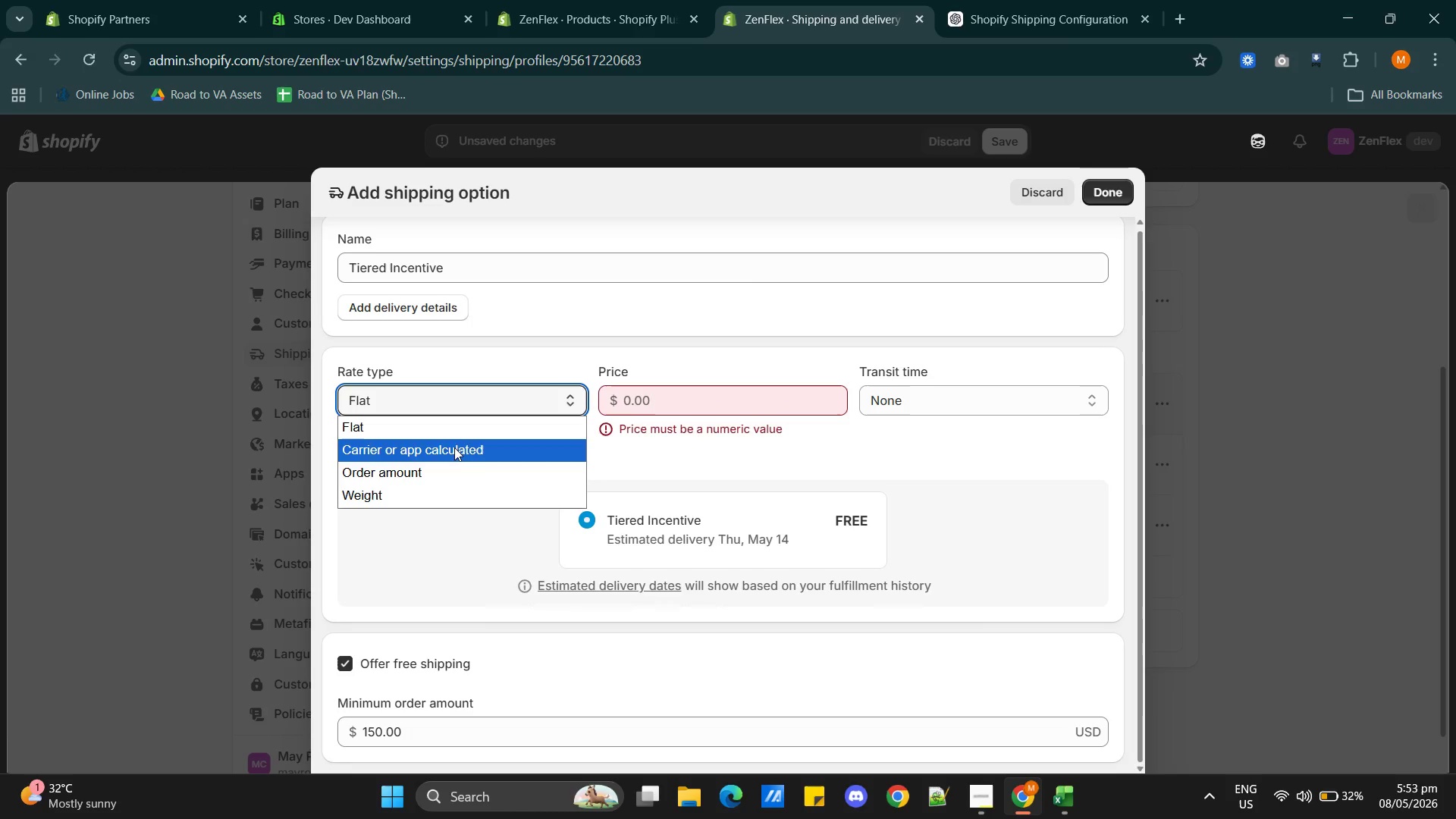 
left_click([428, 472])
 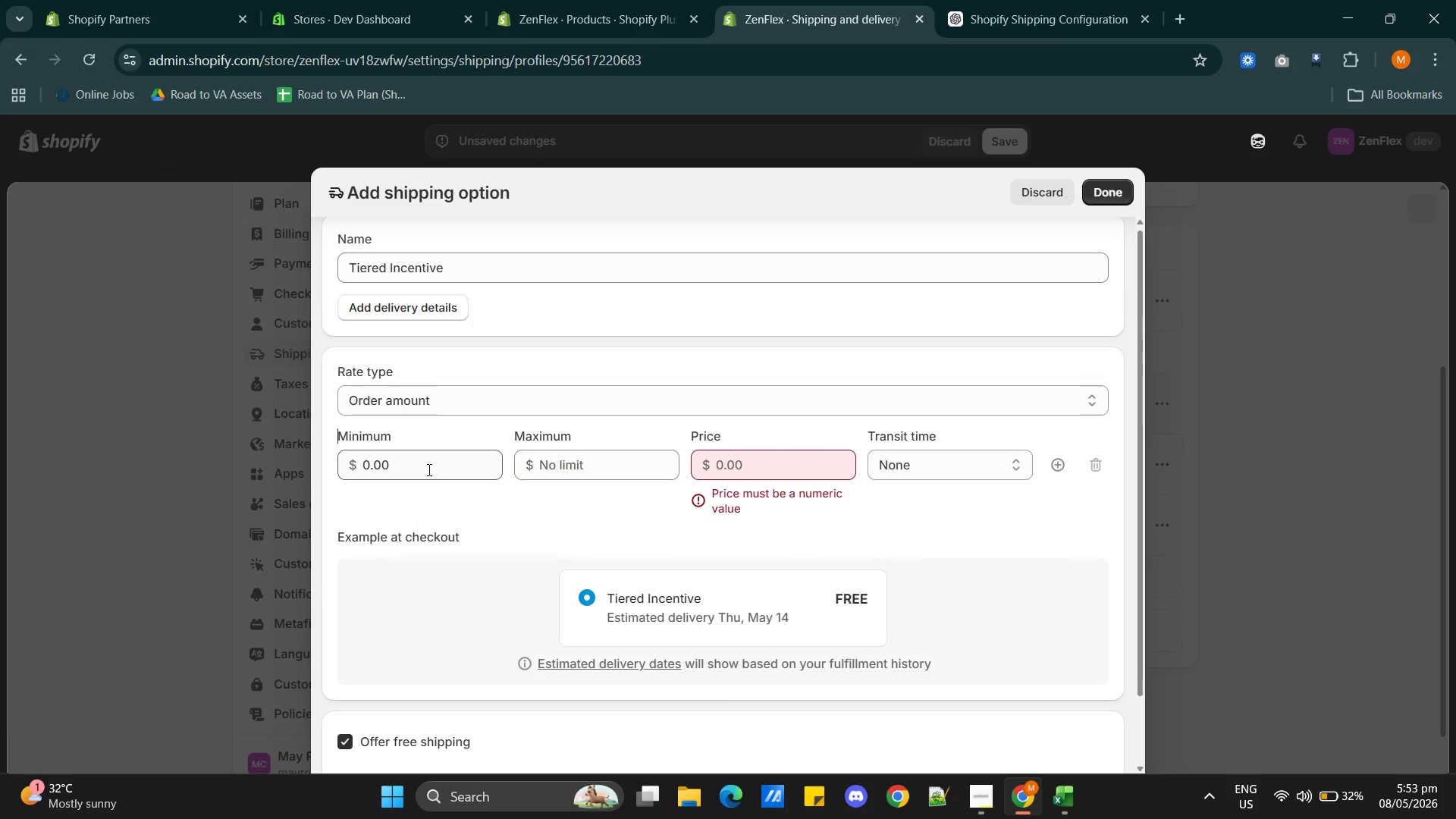 
double_click([423, 469])
 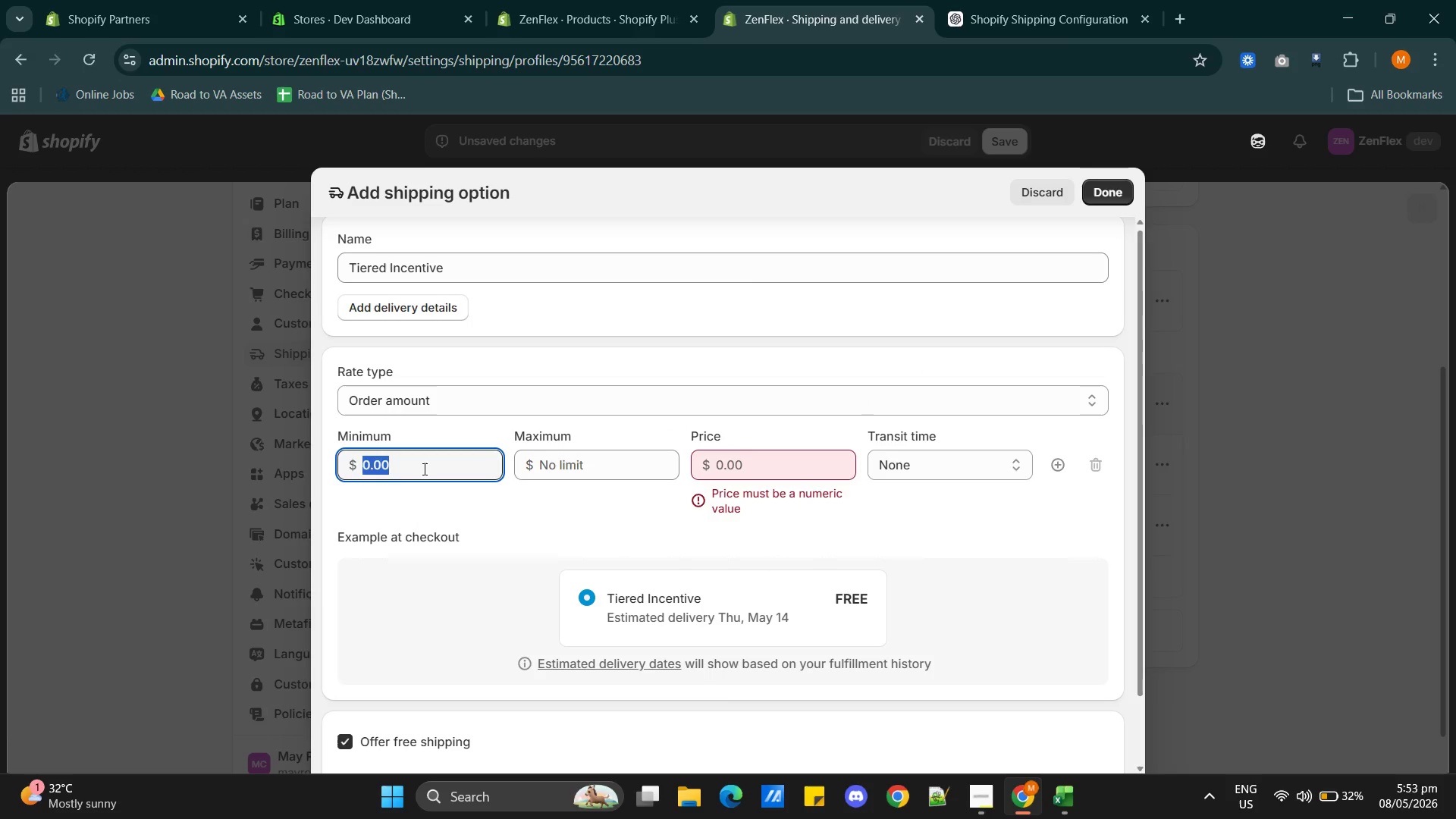 
triple_click([423, 469])
 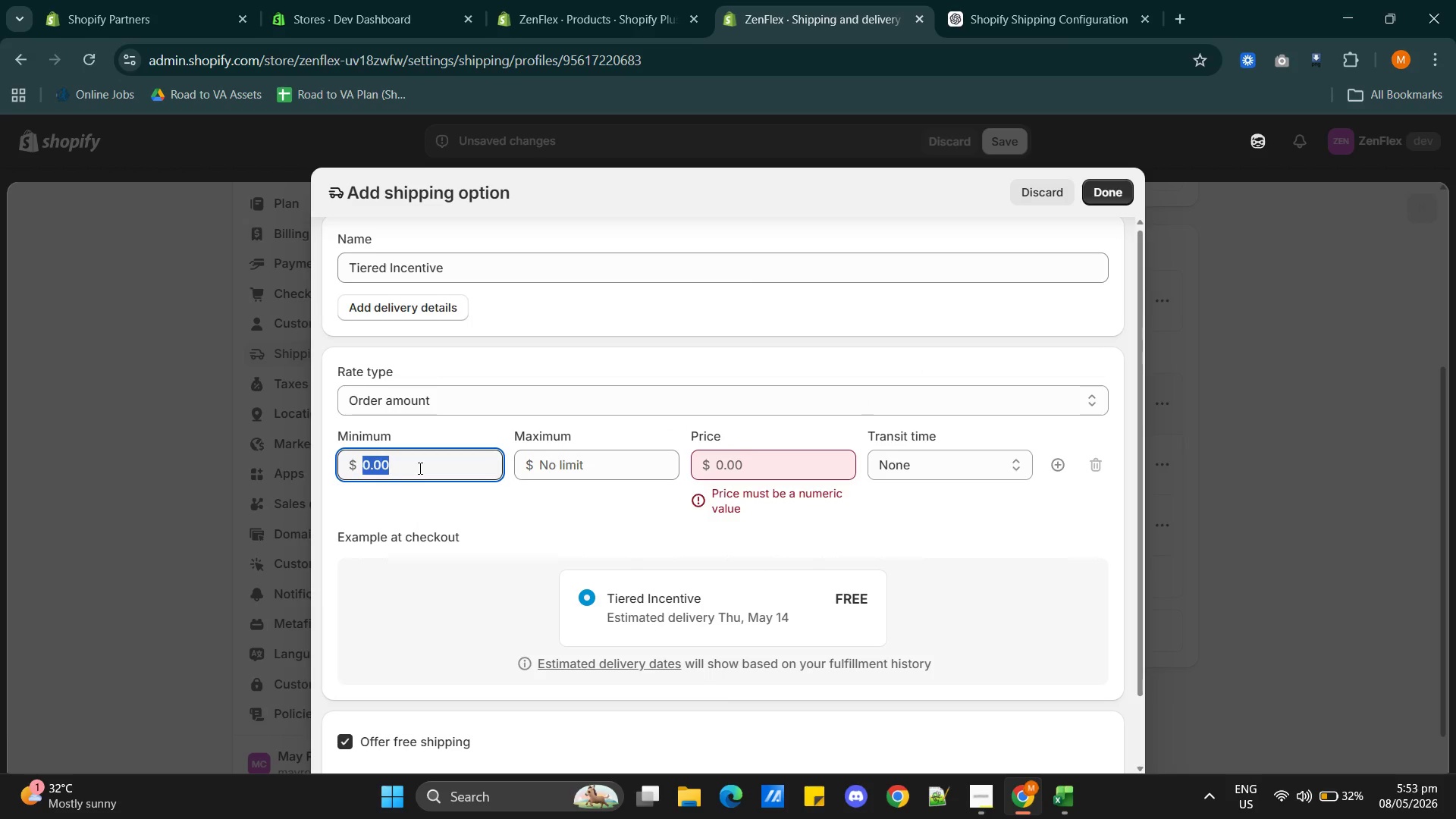 
type(150)
 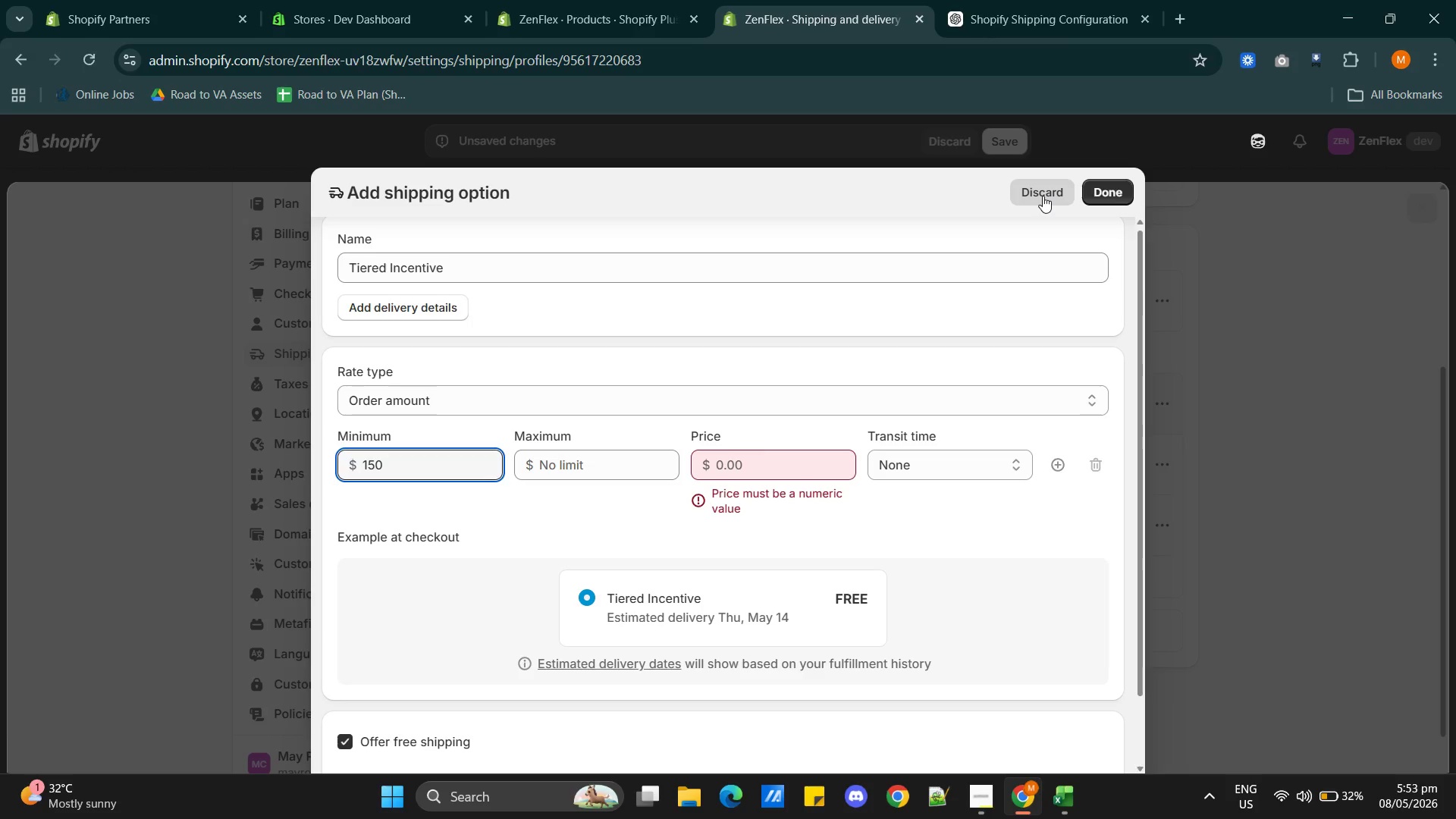 
wait(17.27)
 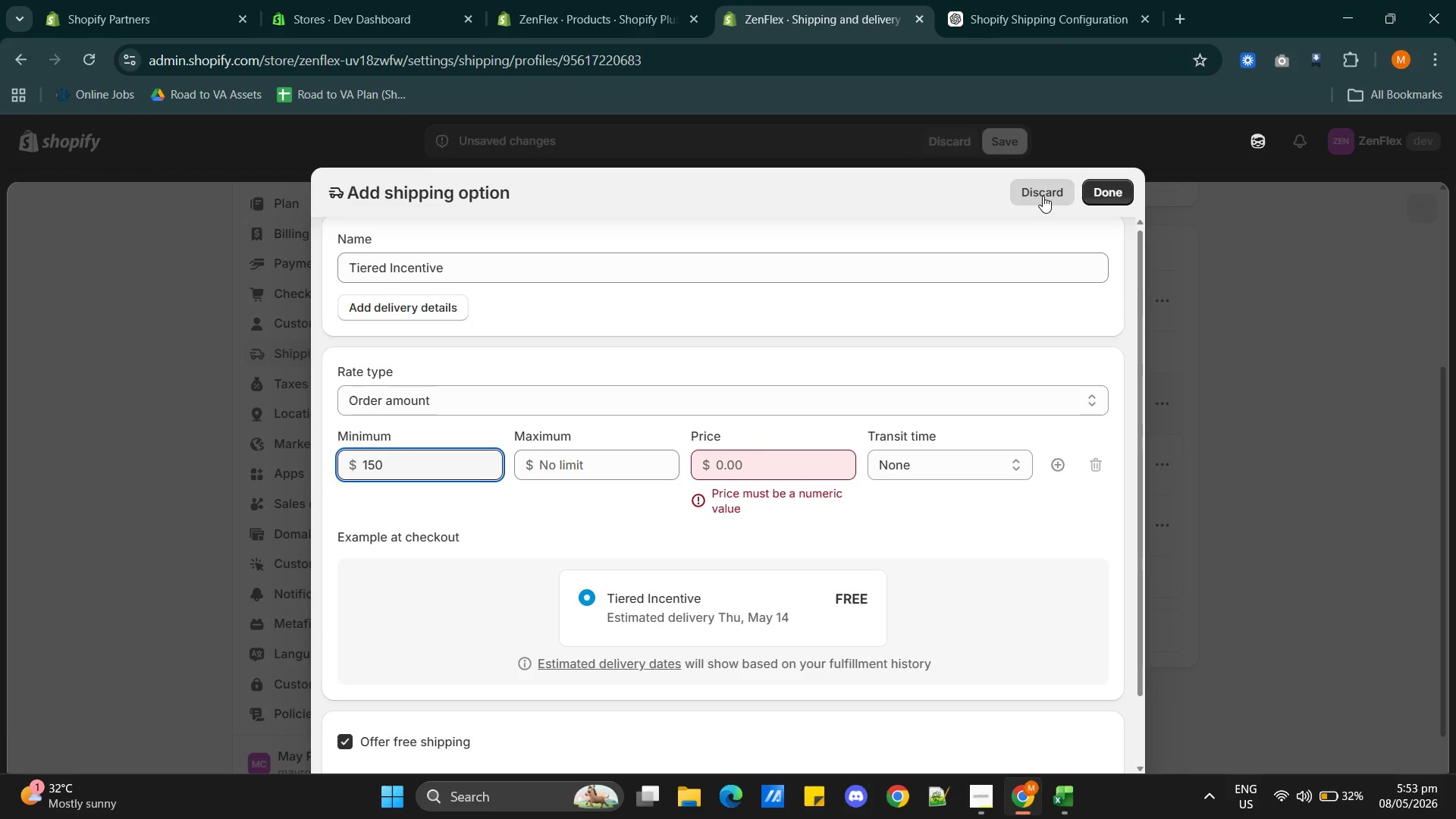 
scroll: coordinate [553, 497], scroll_direction: down, amount: 4.0
 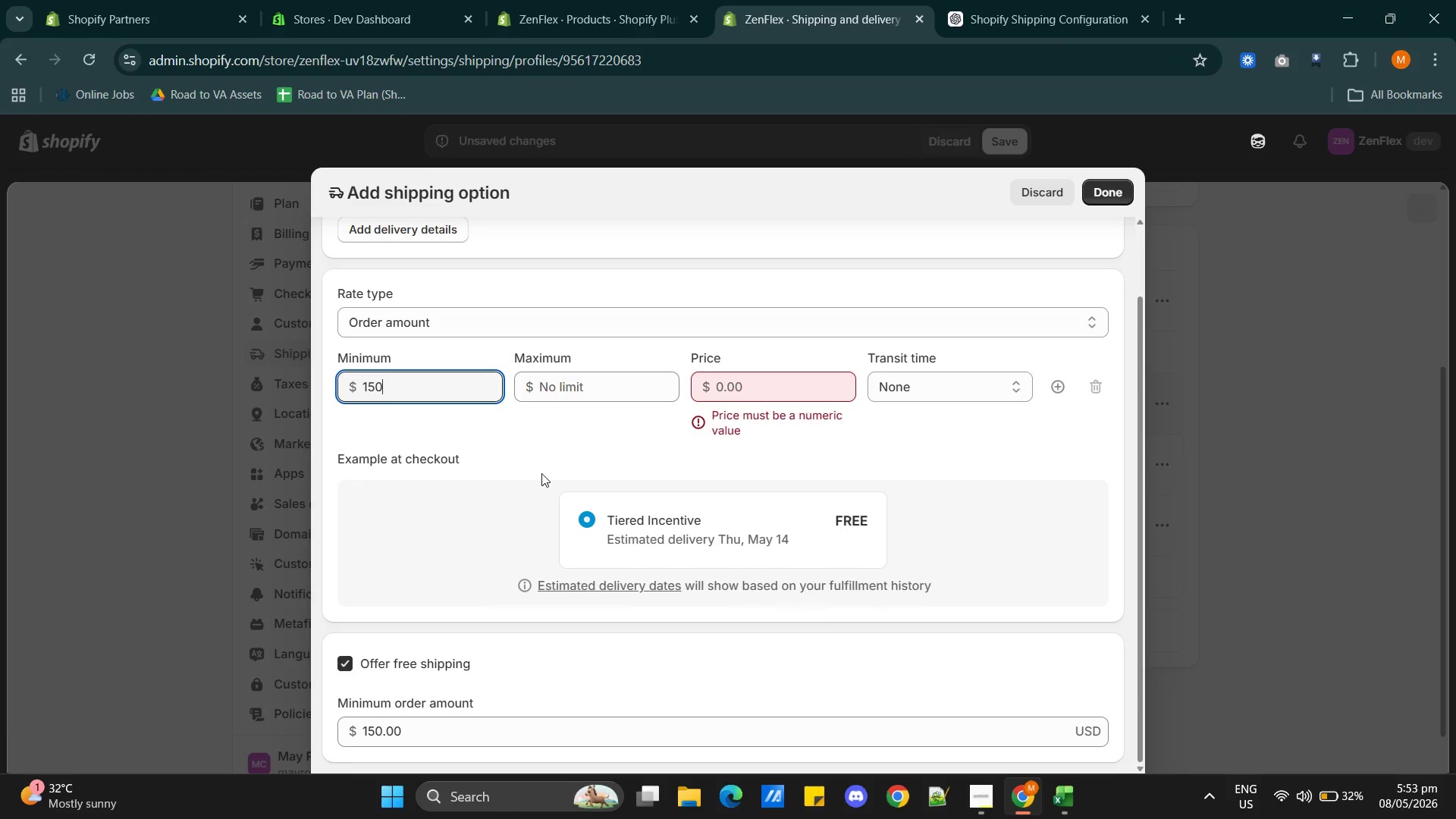 
scroll: coordinate [541, 473], scroll_direction: up, amount: 1.0
 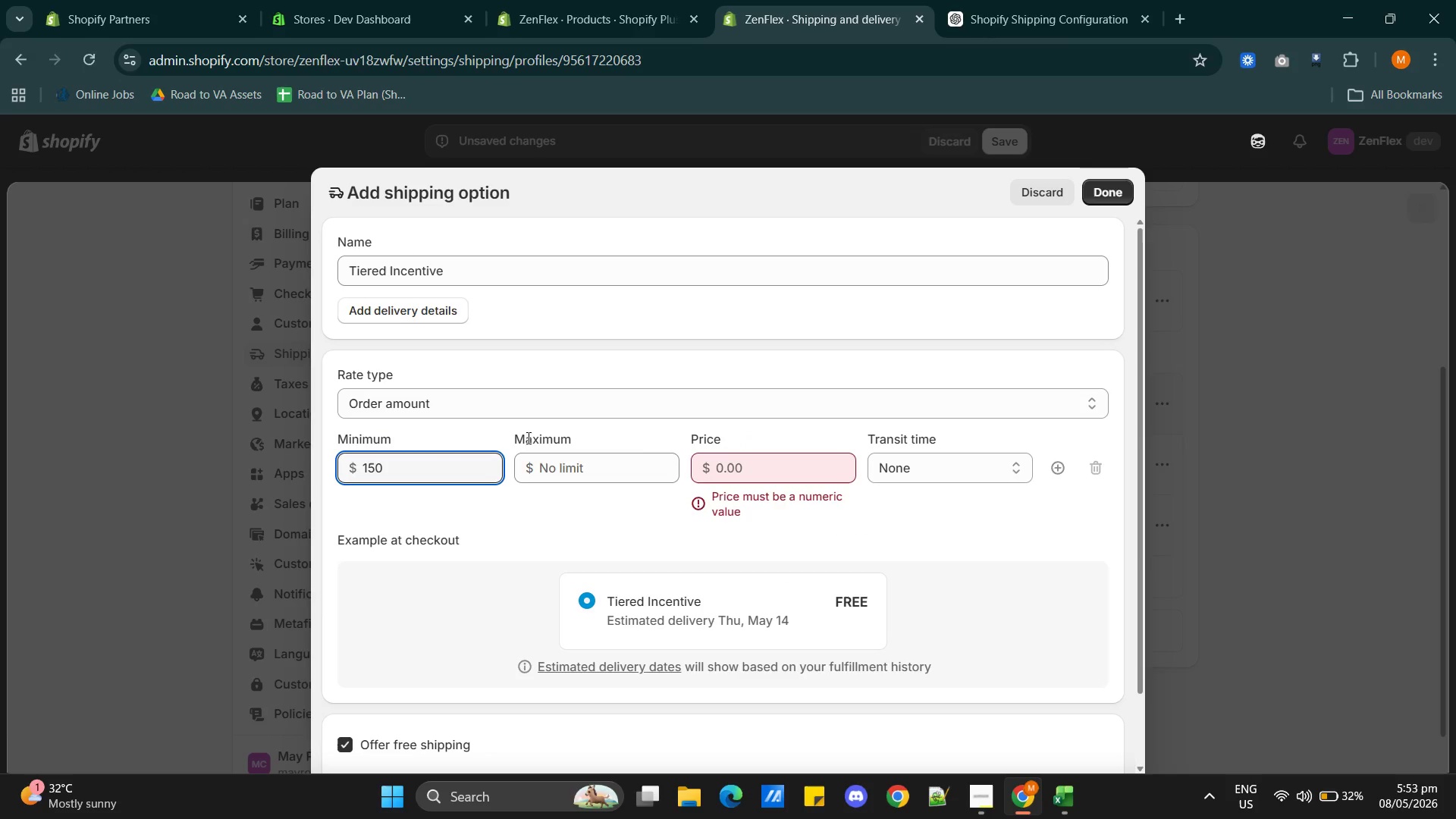 
scroll: coordinate [663, 448], scroll_direction: down, amount: 1.0
 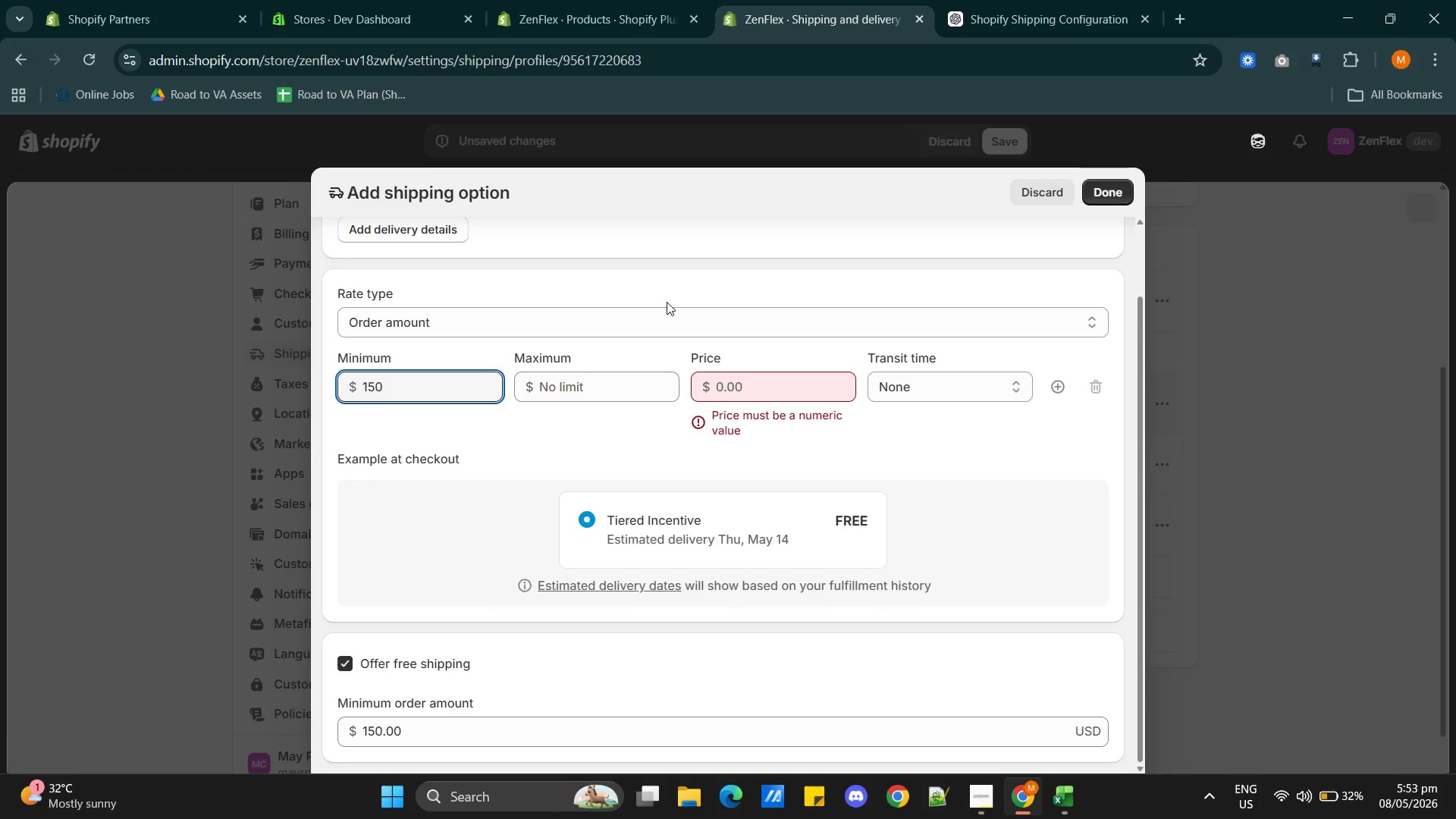 
wait(14.54)
 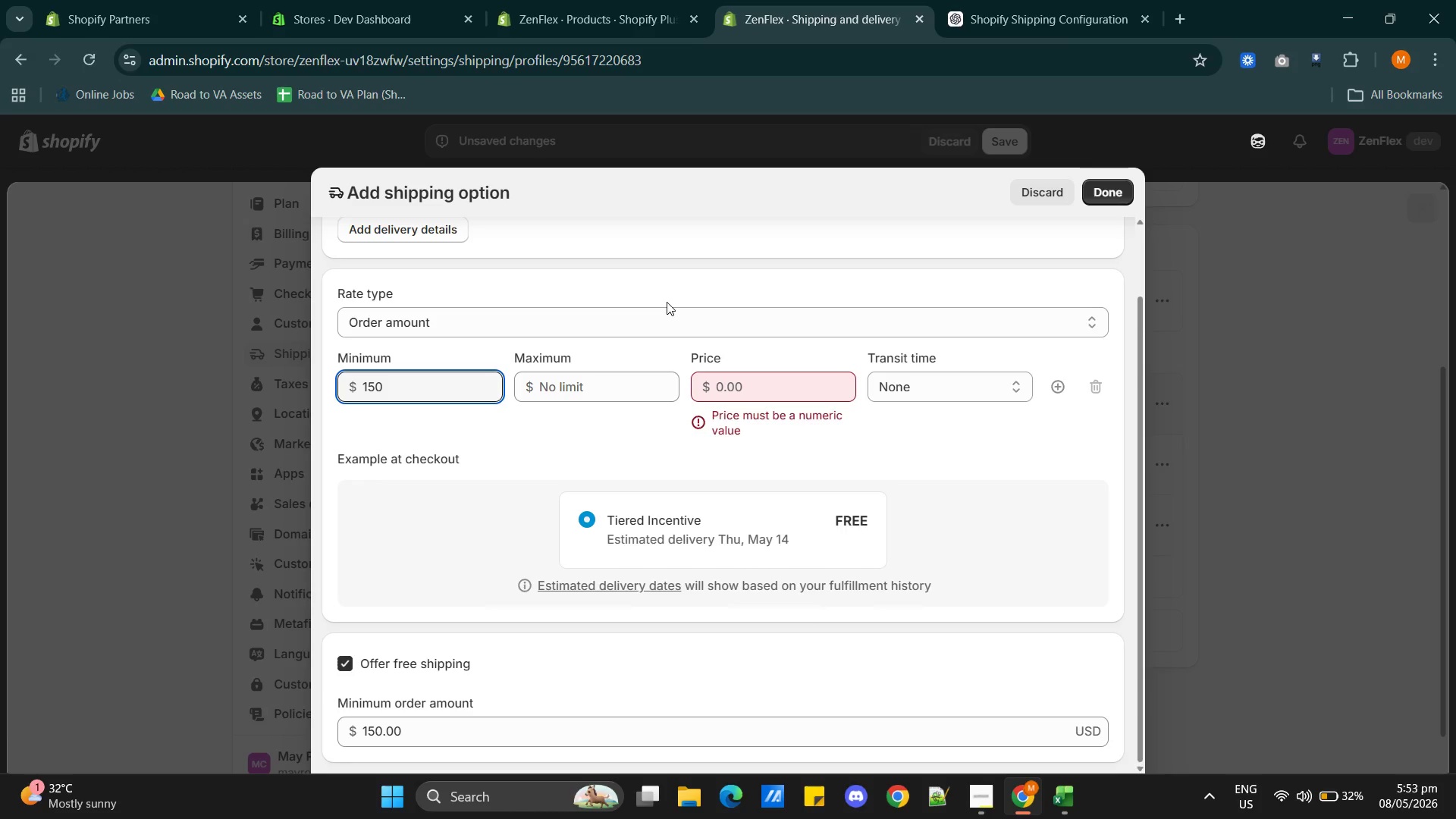 
left_click([1038, 195])
 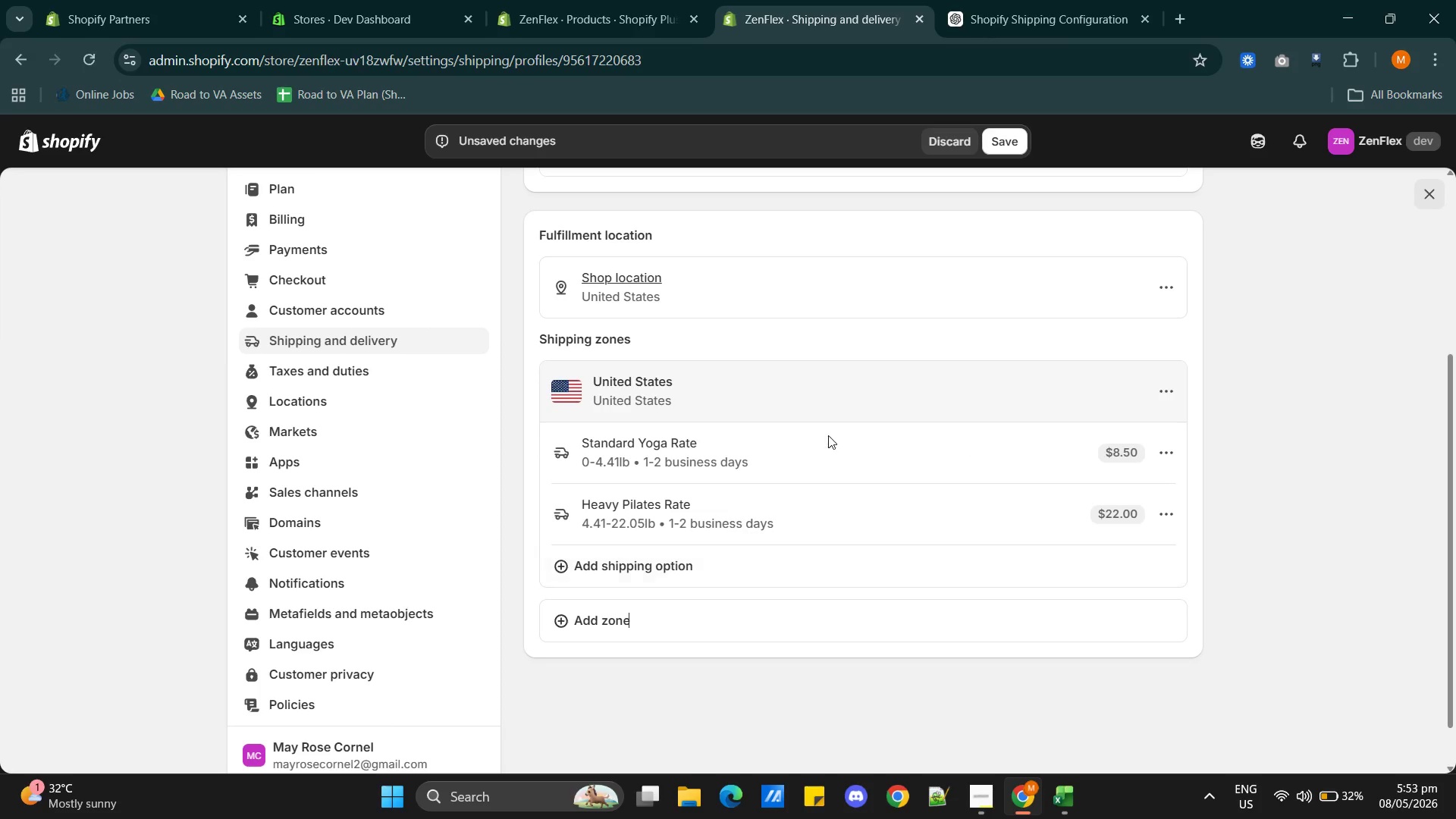 
left_click([830, 457])
 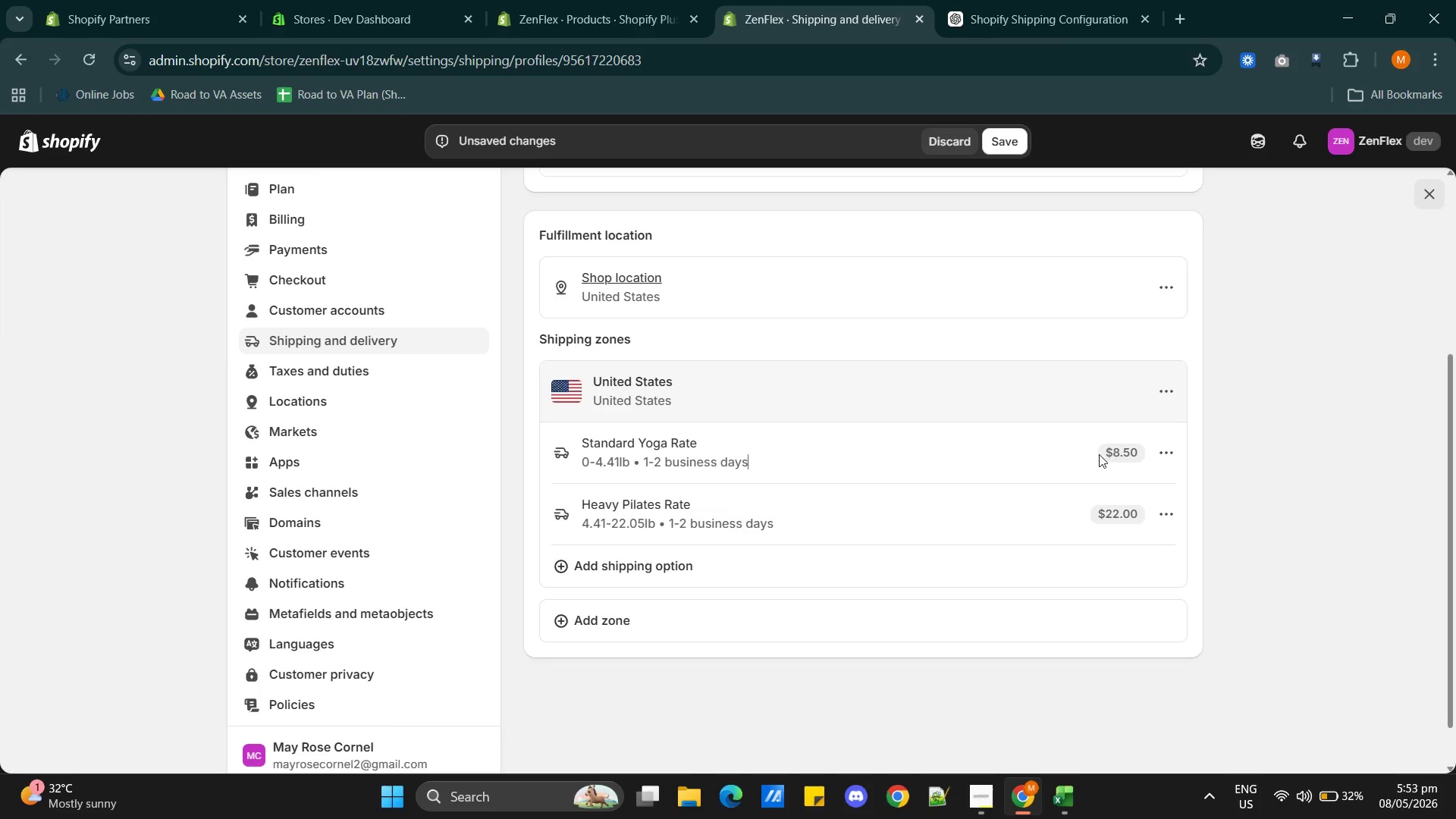 
left_click([1065, 467])
 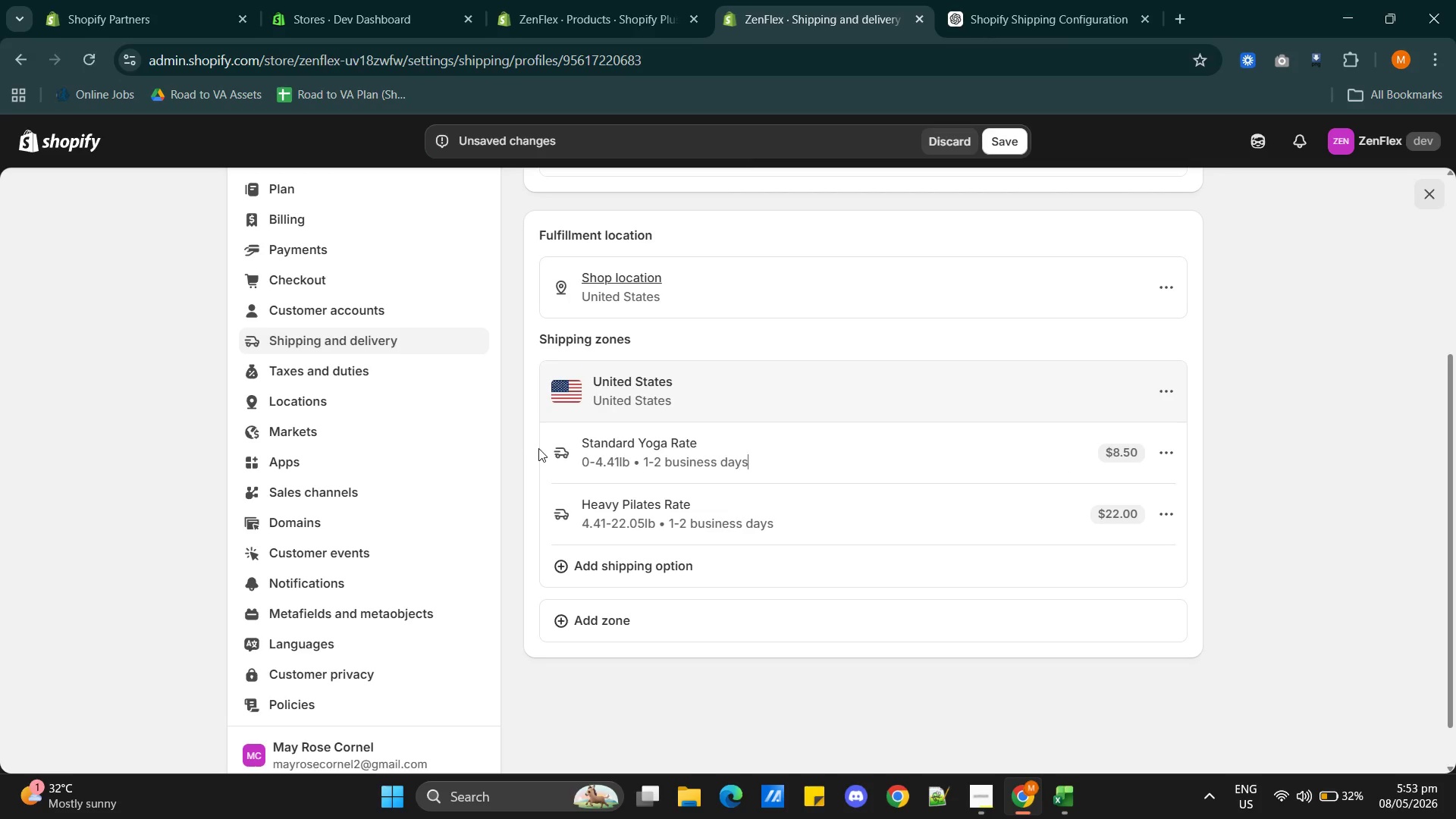 
double_click([773, 447])
 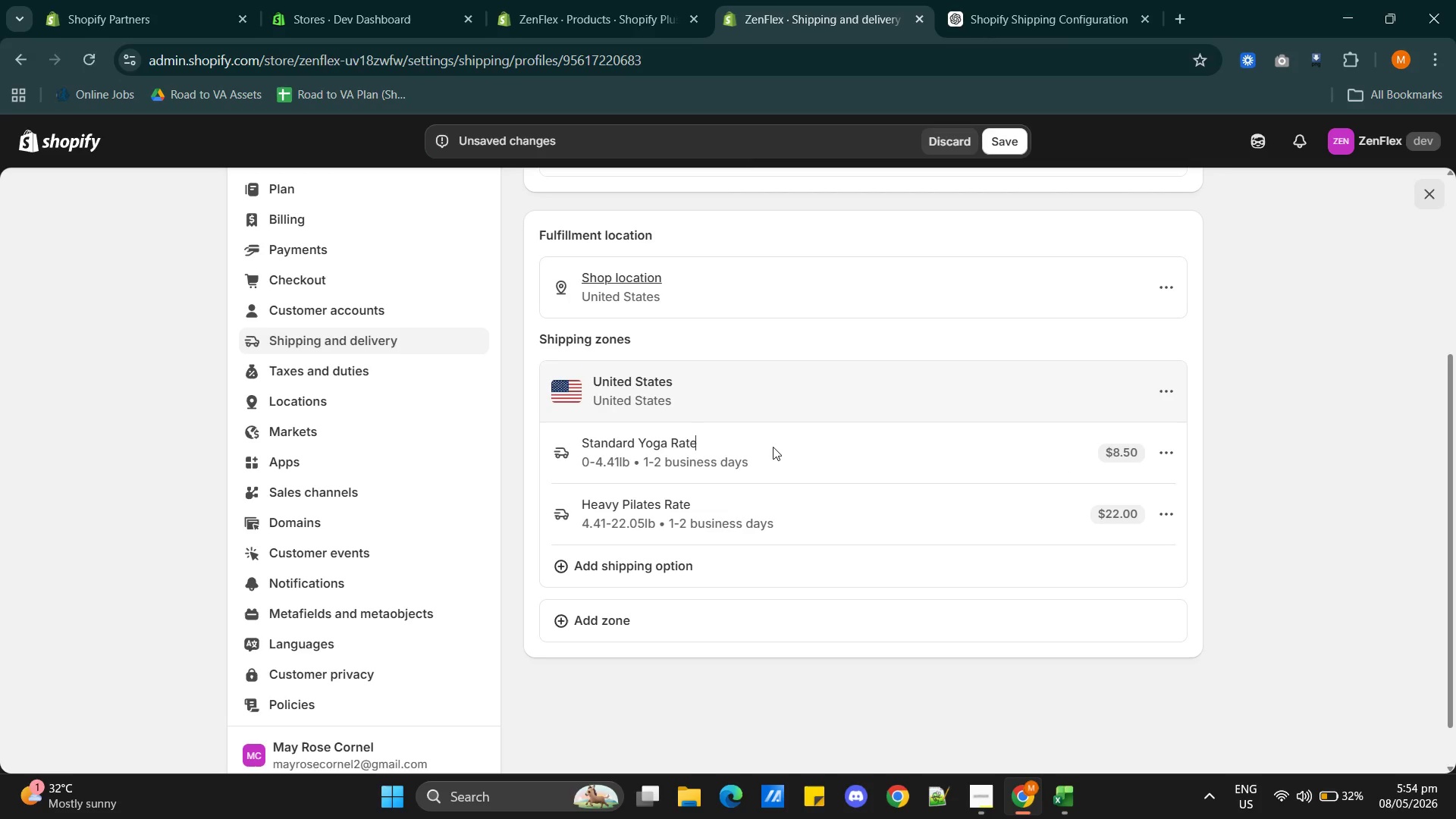 
triple_click([773, 447])
 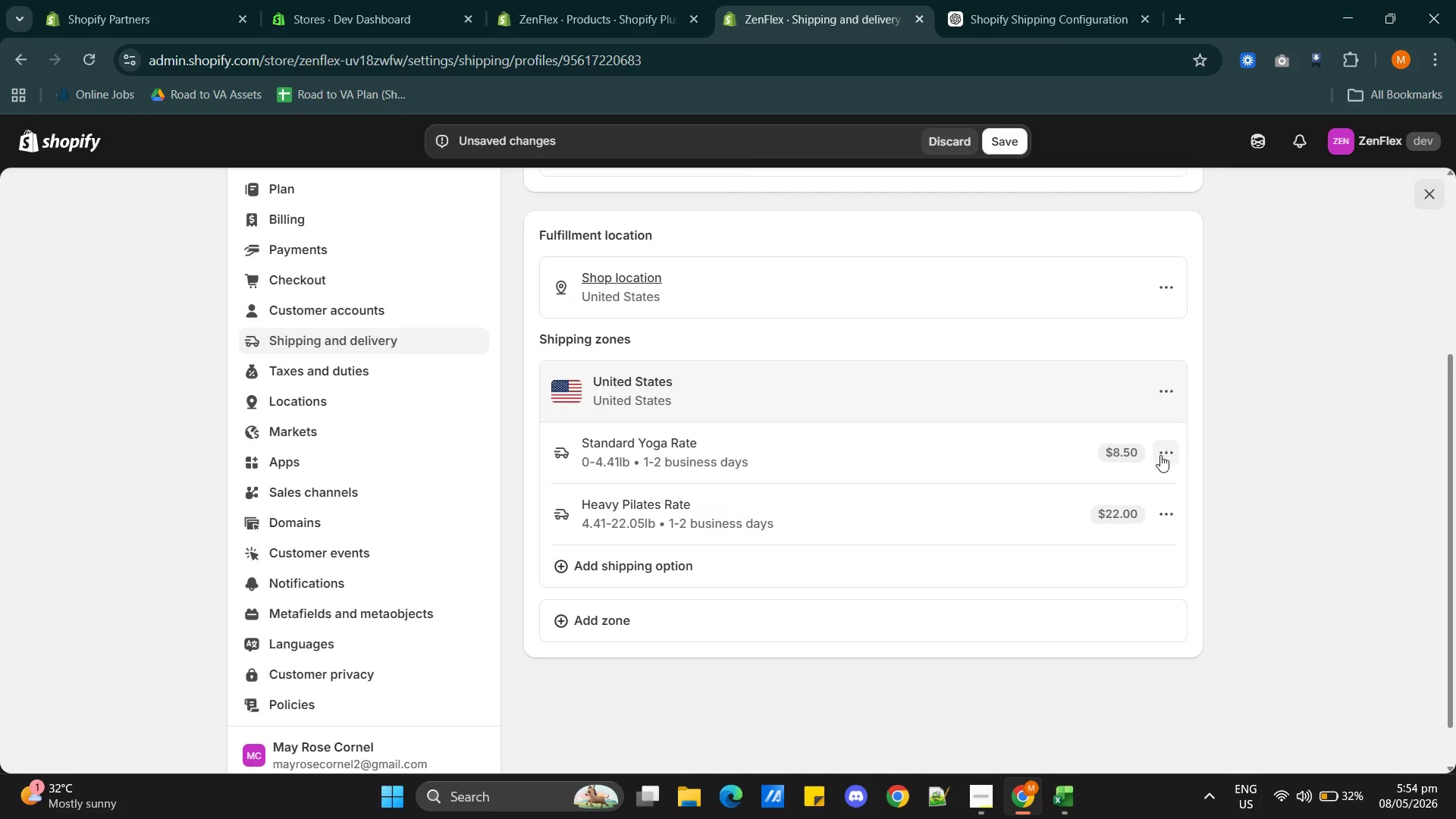 
left_click([1161, 447])
 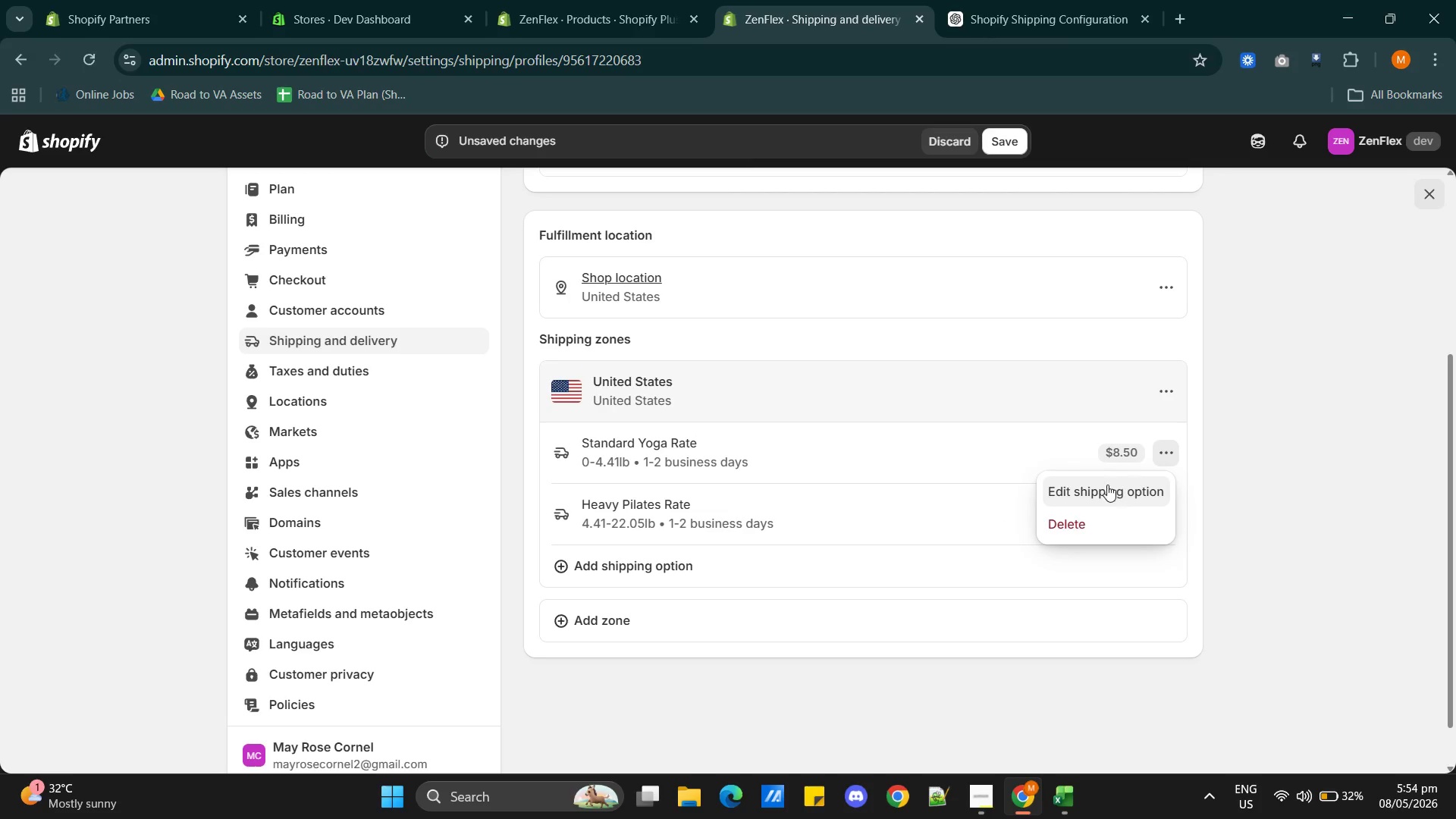 
left_click([1104, 488])
 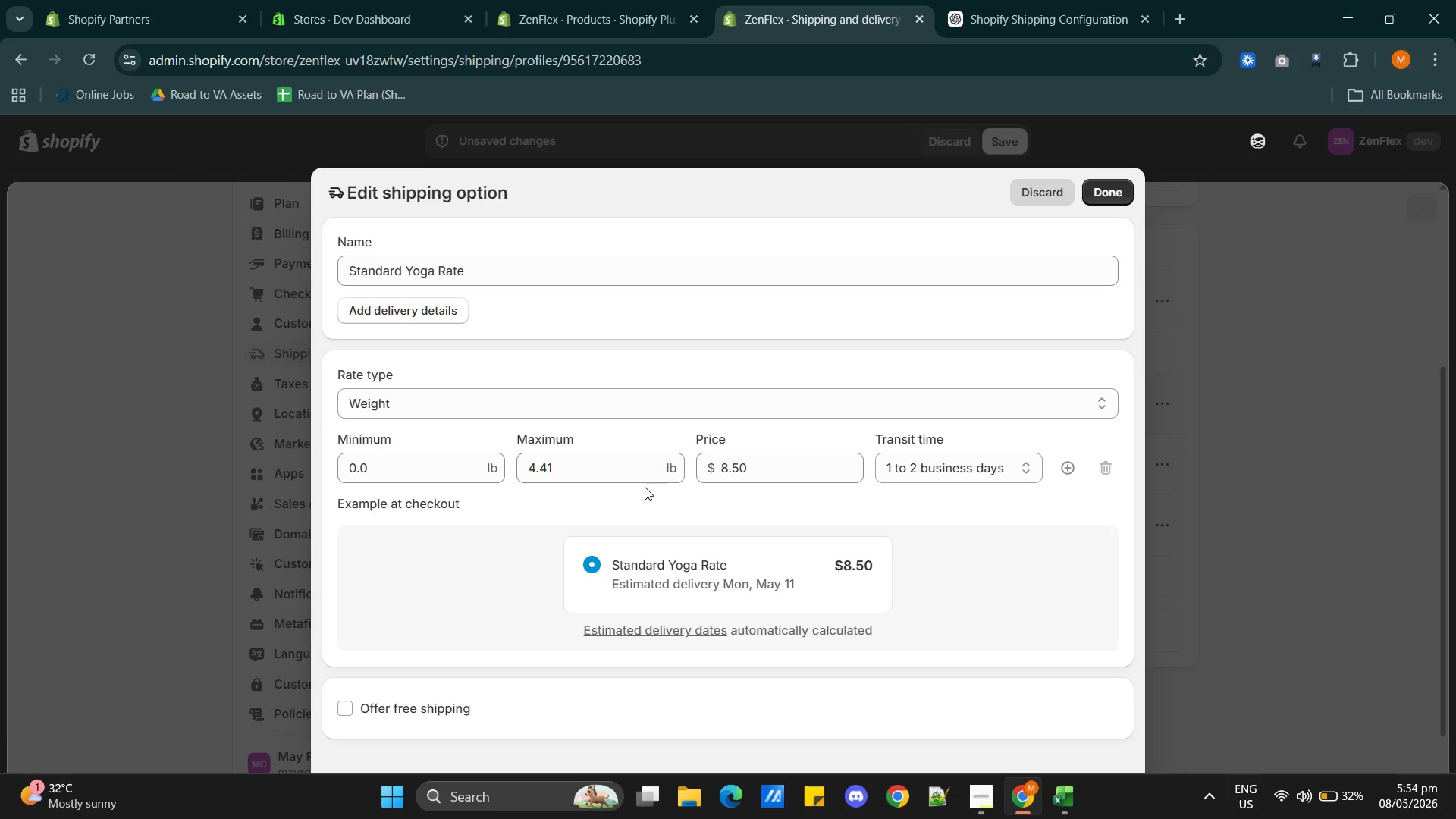 
wait(7.56)
 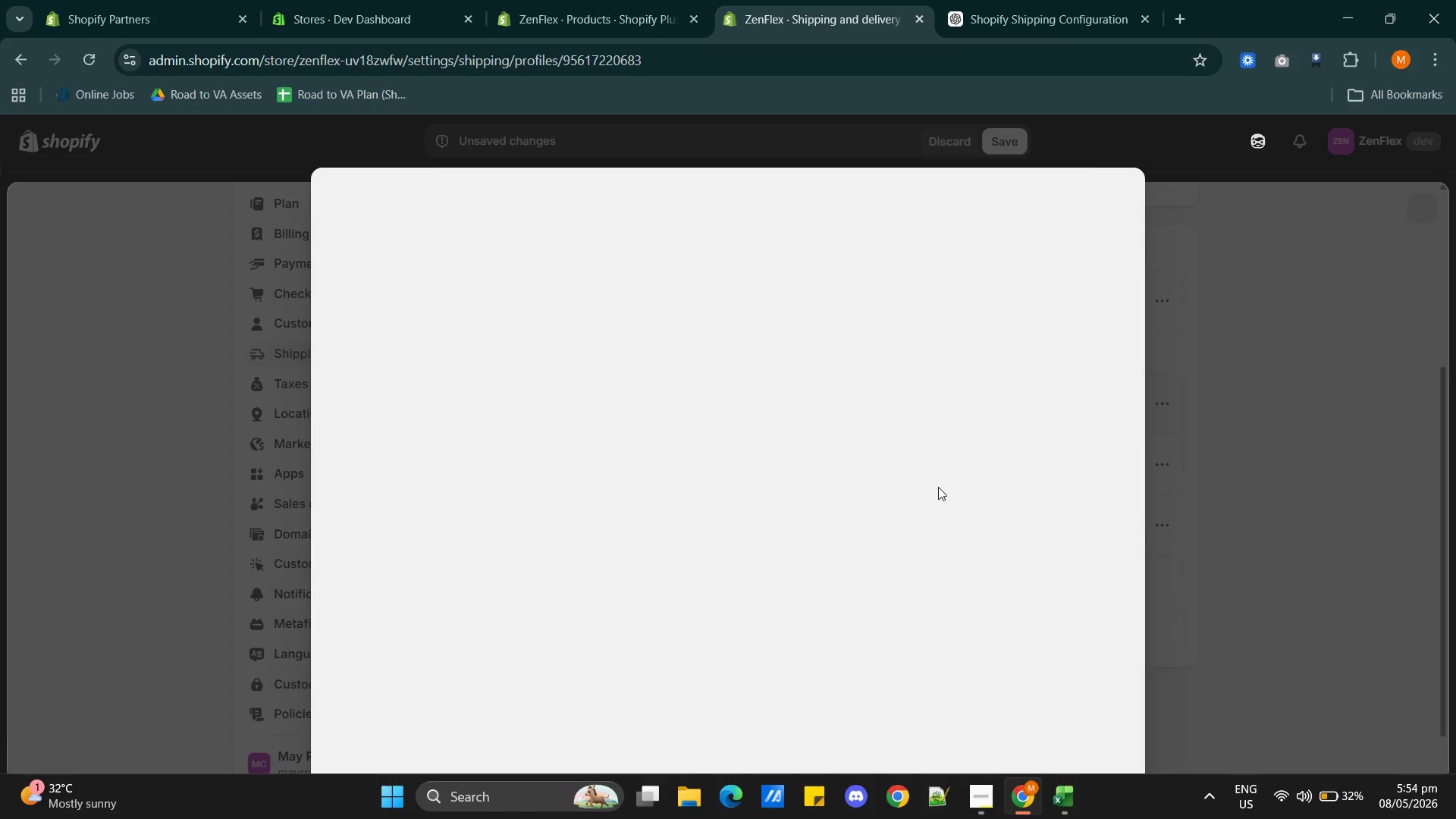 
scroll: coordinate [700, 521], scroll_direction: down, amount: 3.0
 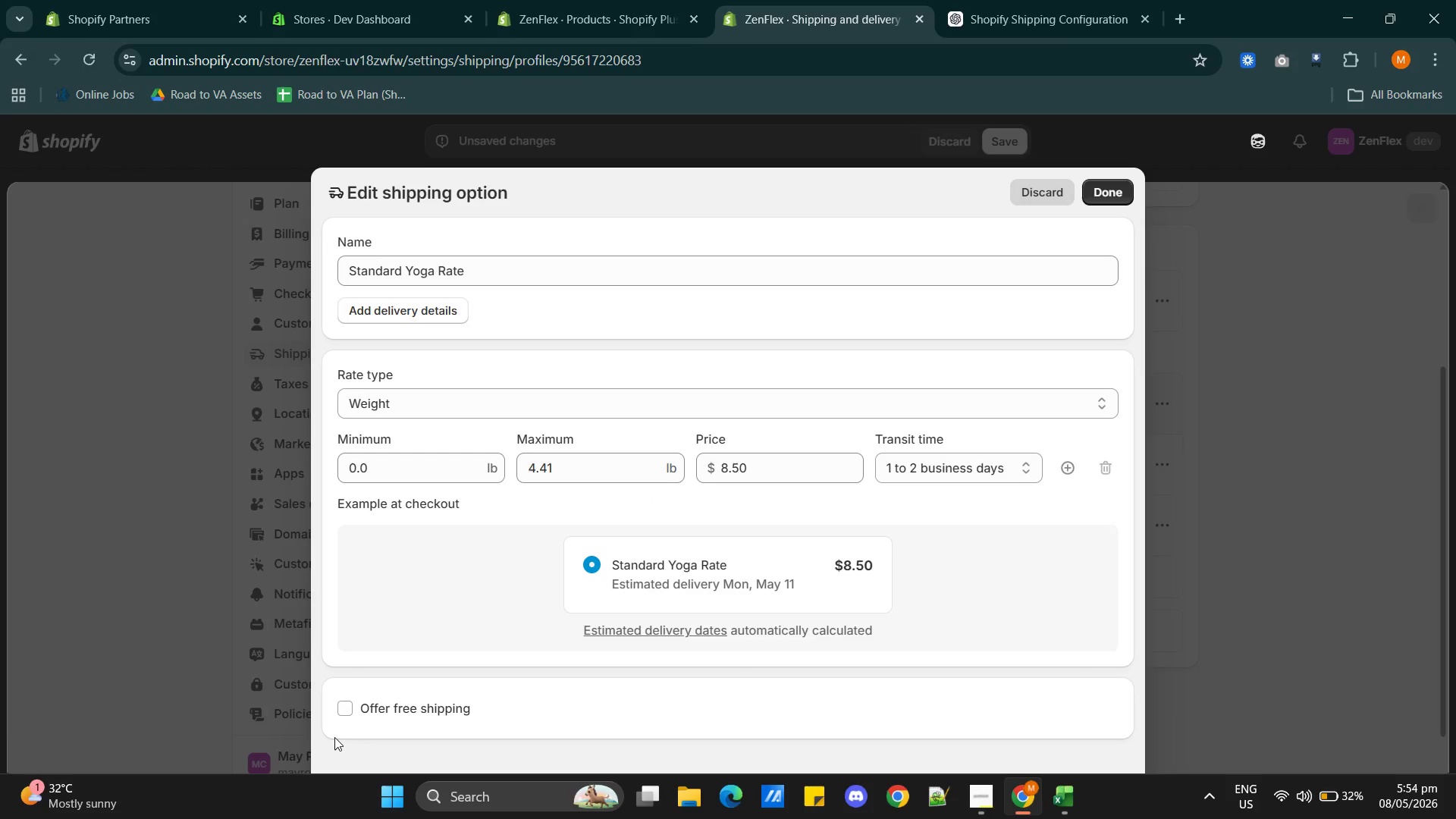 
left_click([344, 707])
 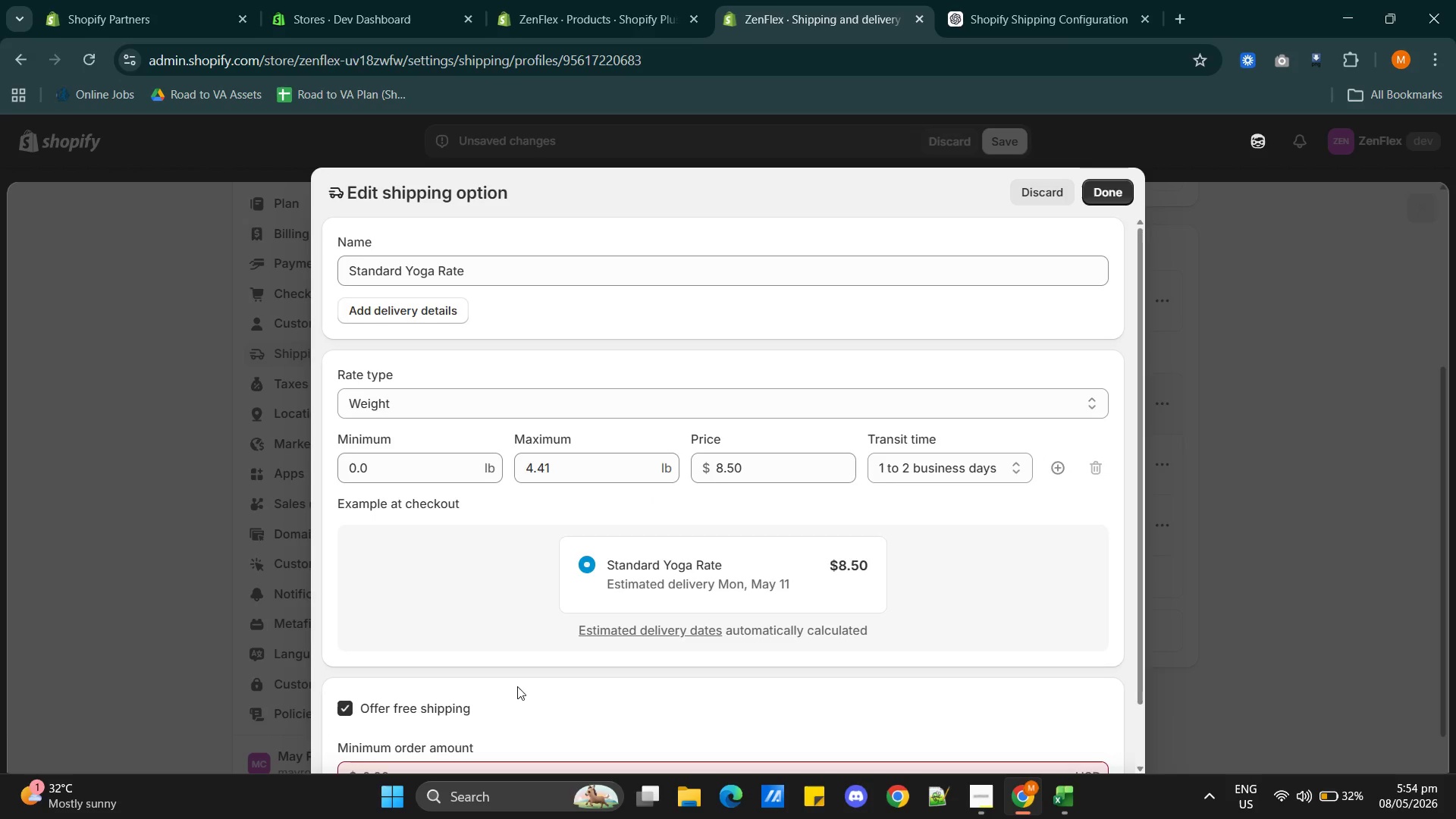 
scroll: coordinate [532, 683], scroll_direction: down, amount: 2.0
 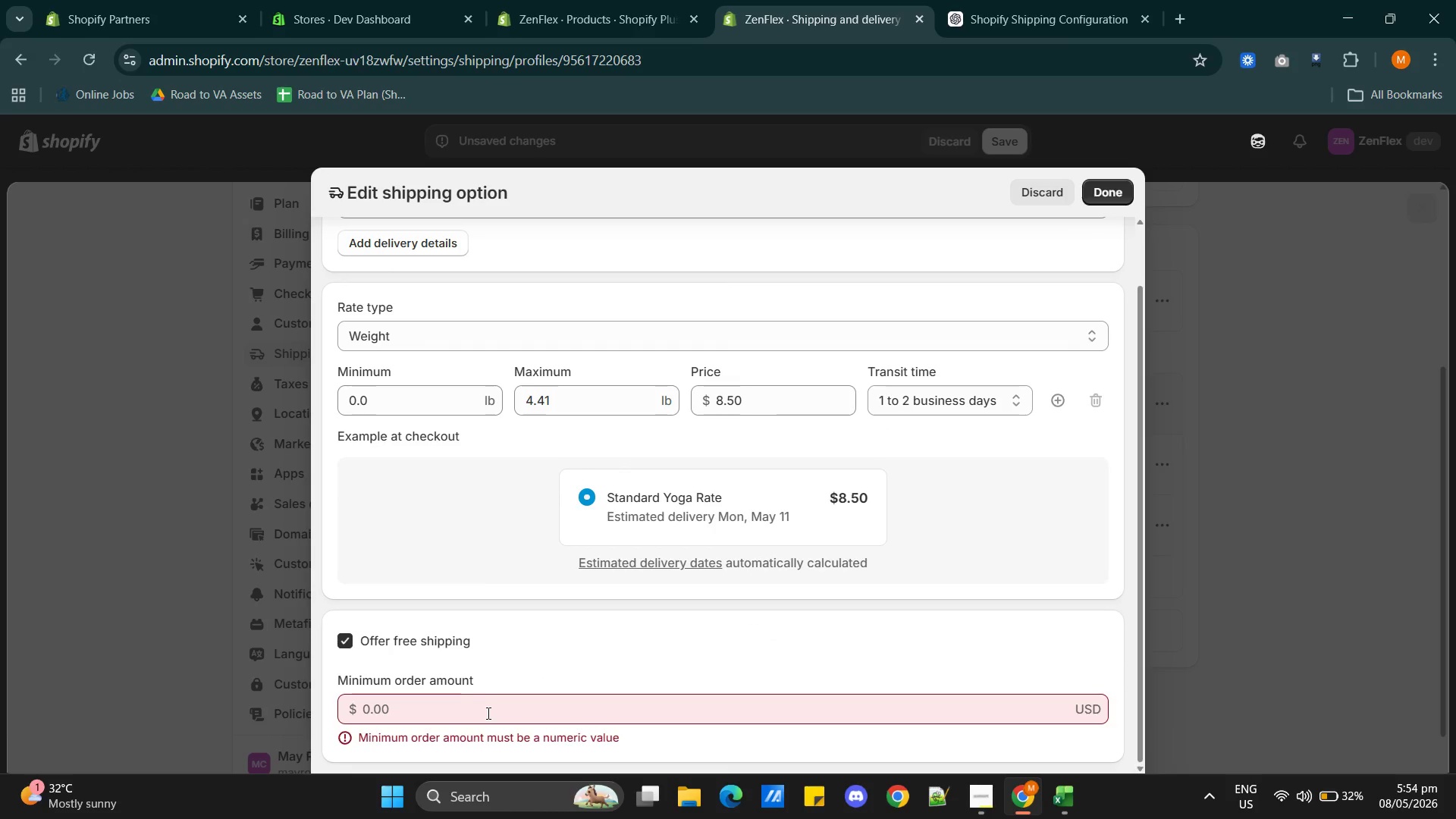 
left_click([487, 713])
 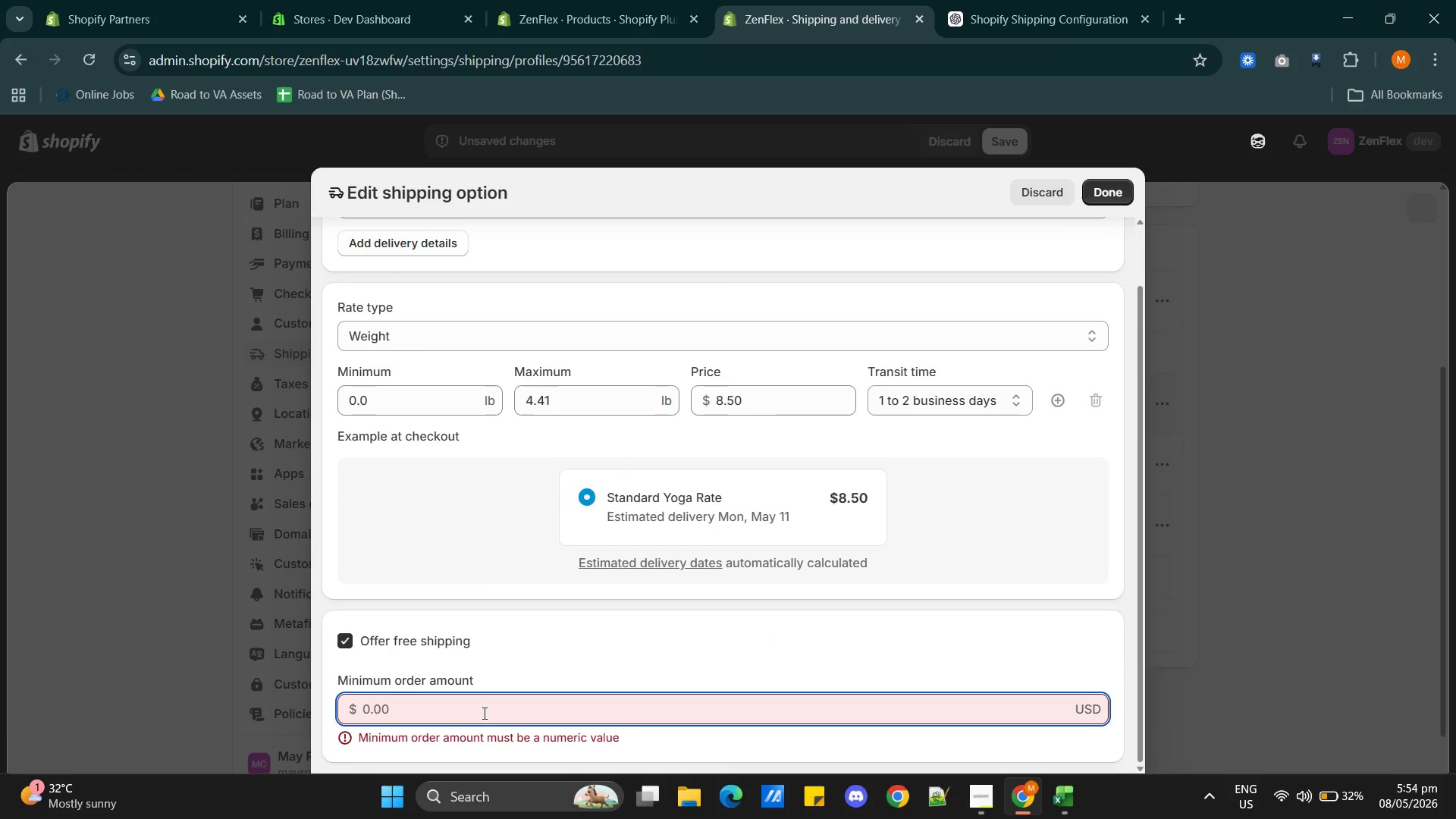 
double_click([483, 713])
 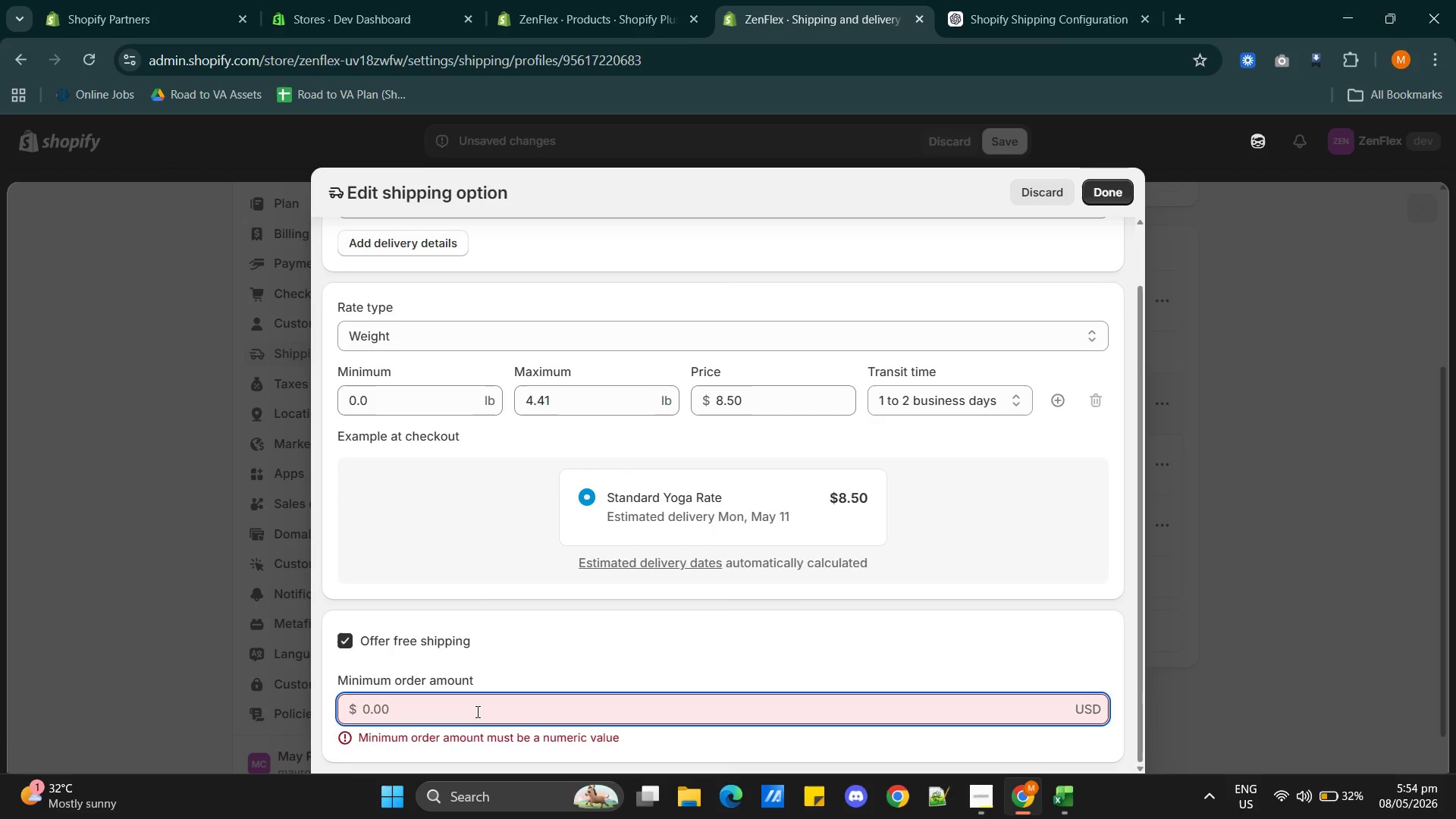 
type(150)
 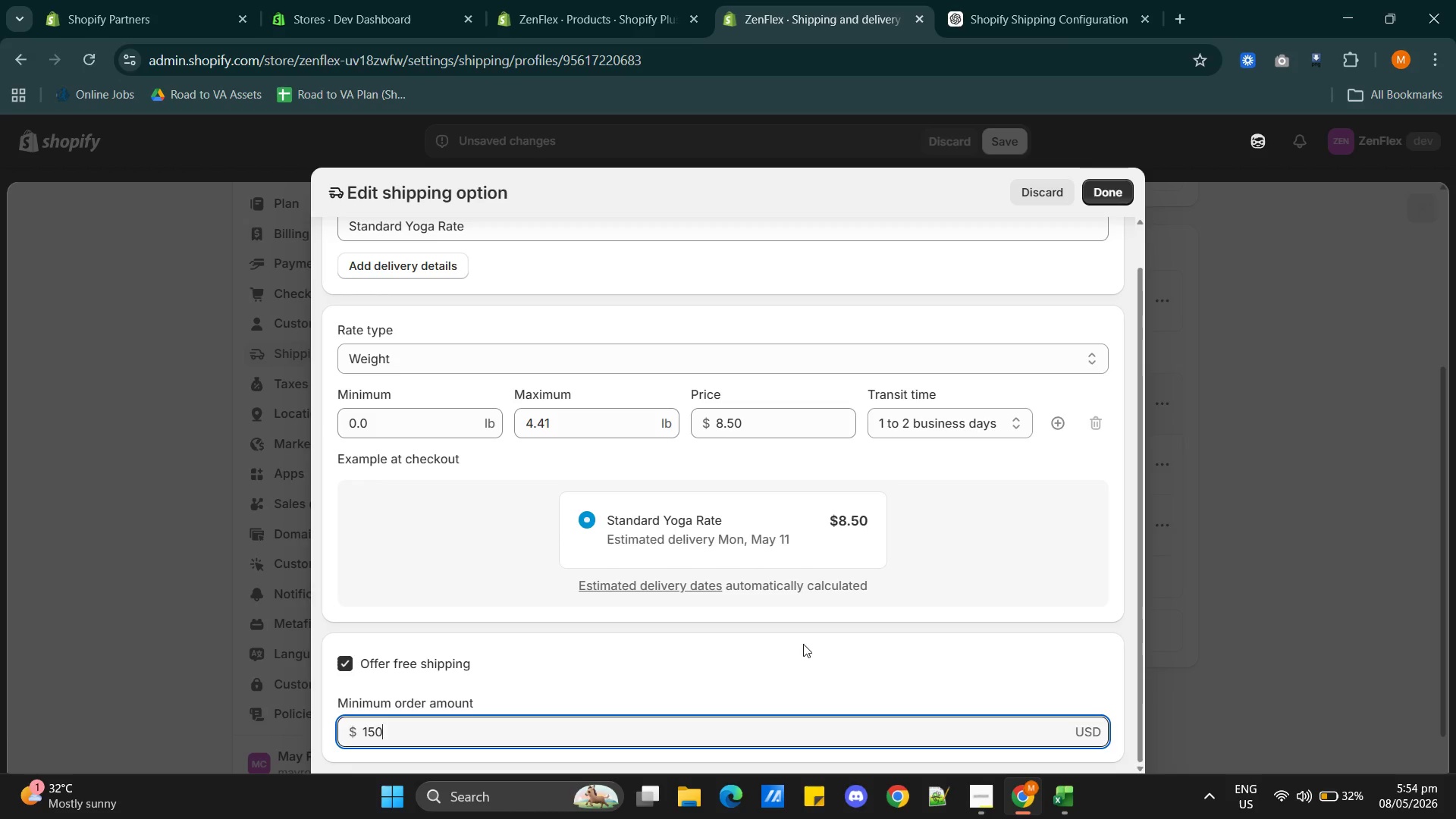 
left_click([815, 645])
 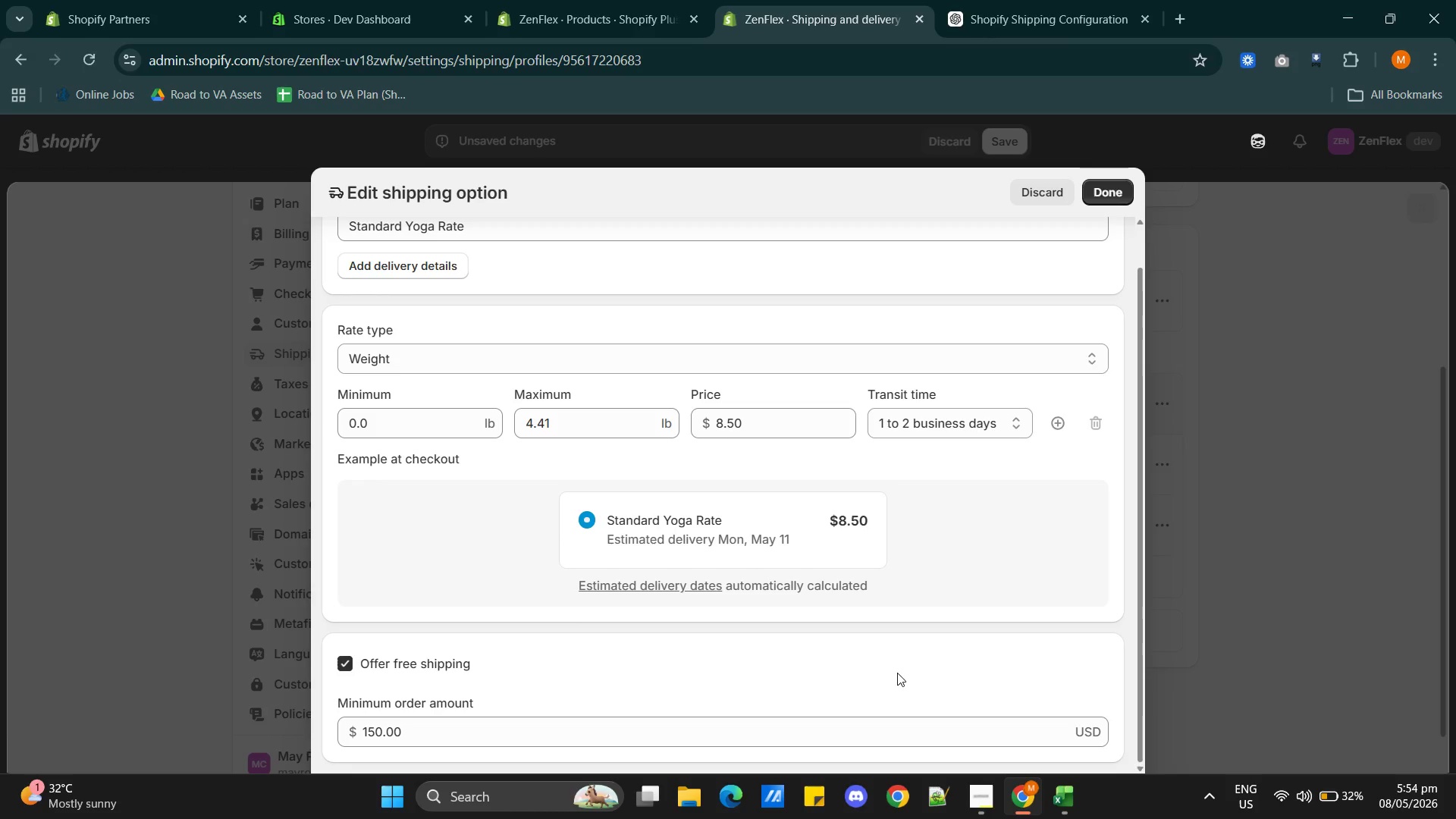 
scroll: coordinate [905, 653], scroll_direction: down, amount: 22.0
 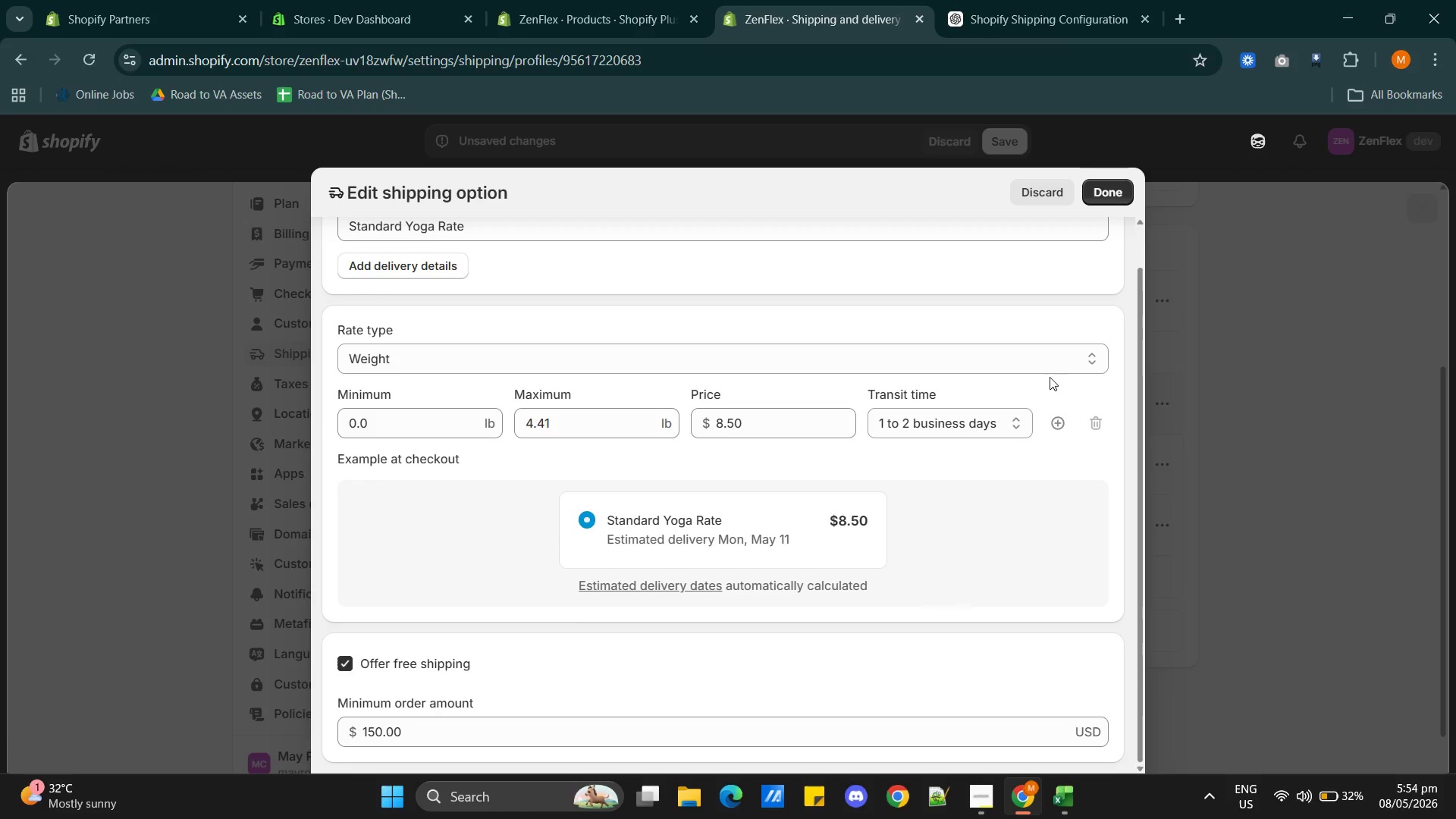 
left_click([1094, 199])
 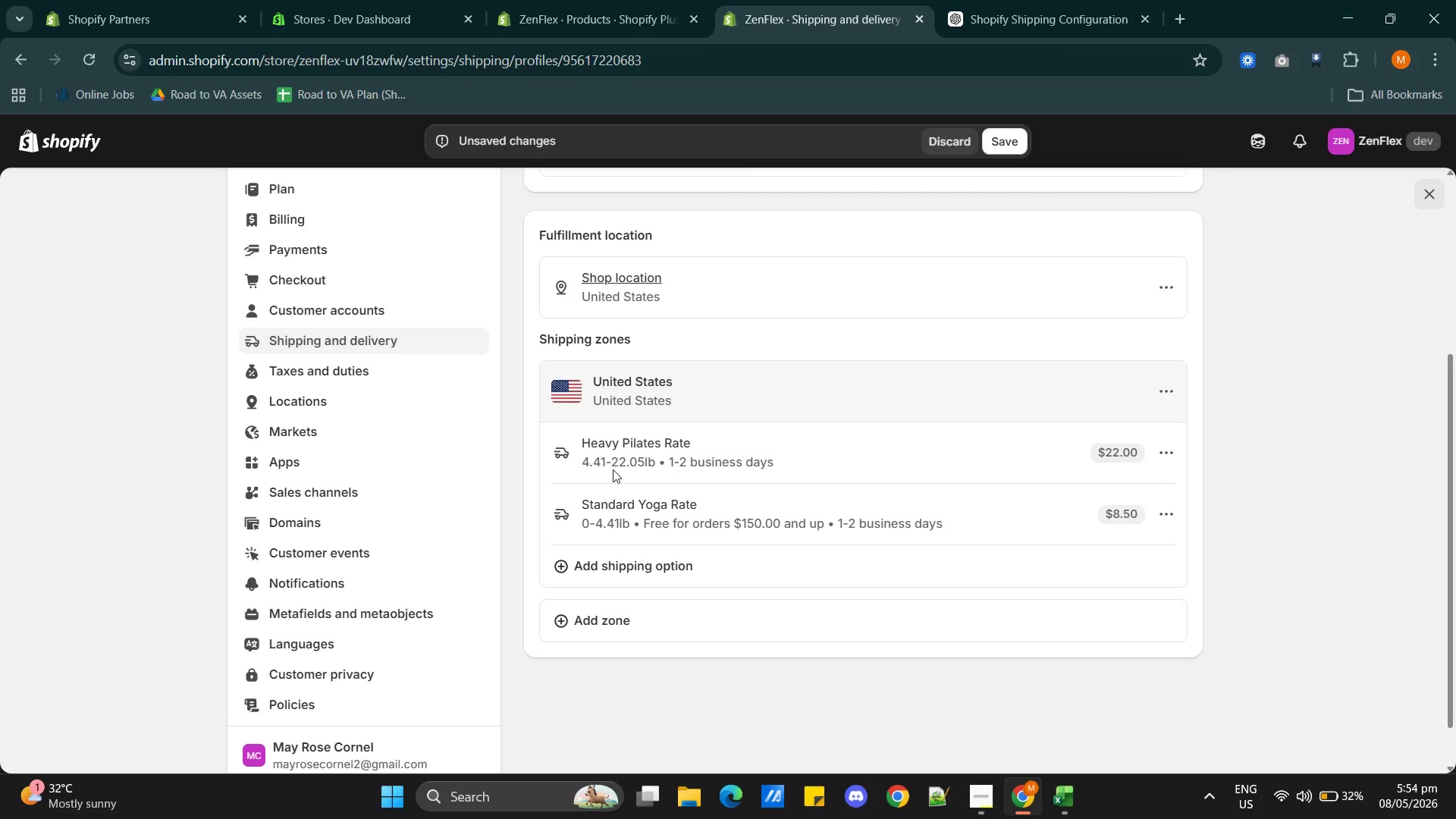 
left_click([1171, 450])
 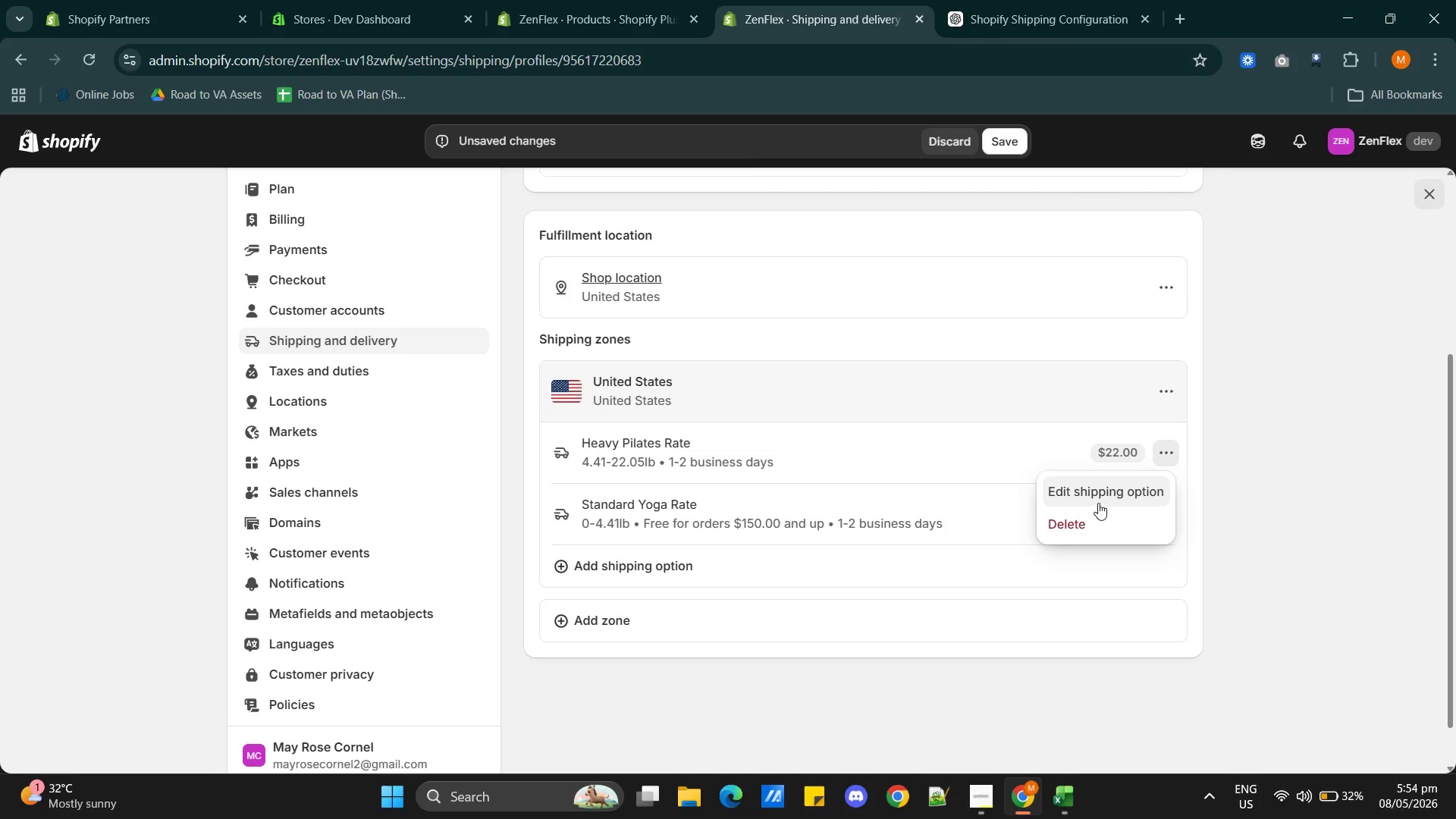 
left_click([1098, 494])
 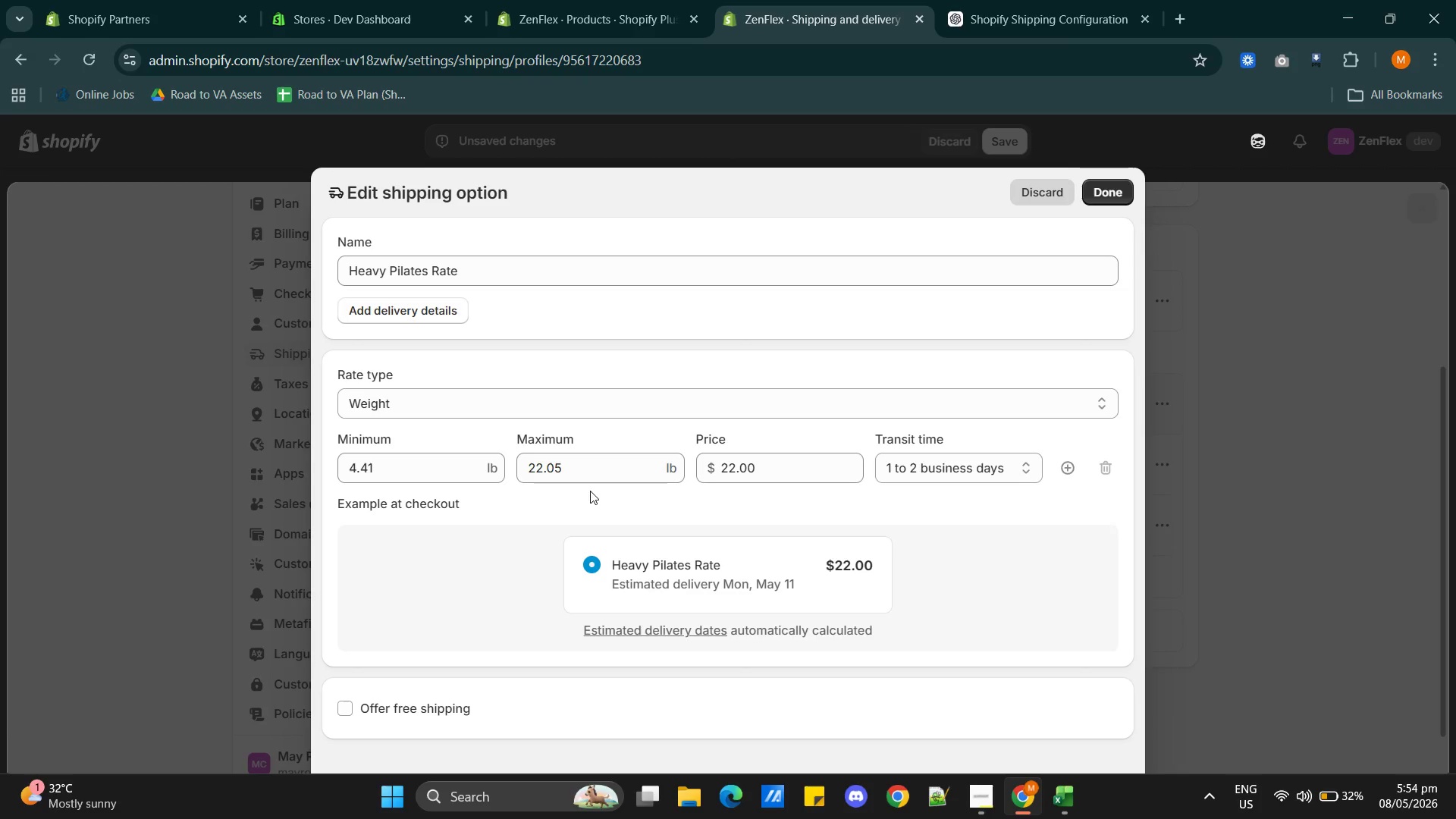 
wait(5.08)
 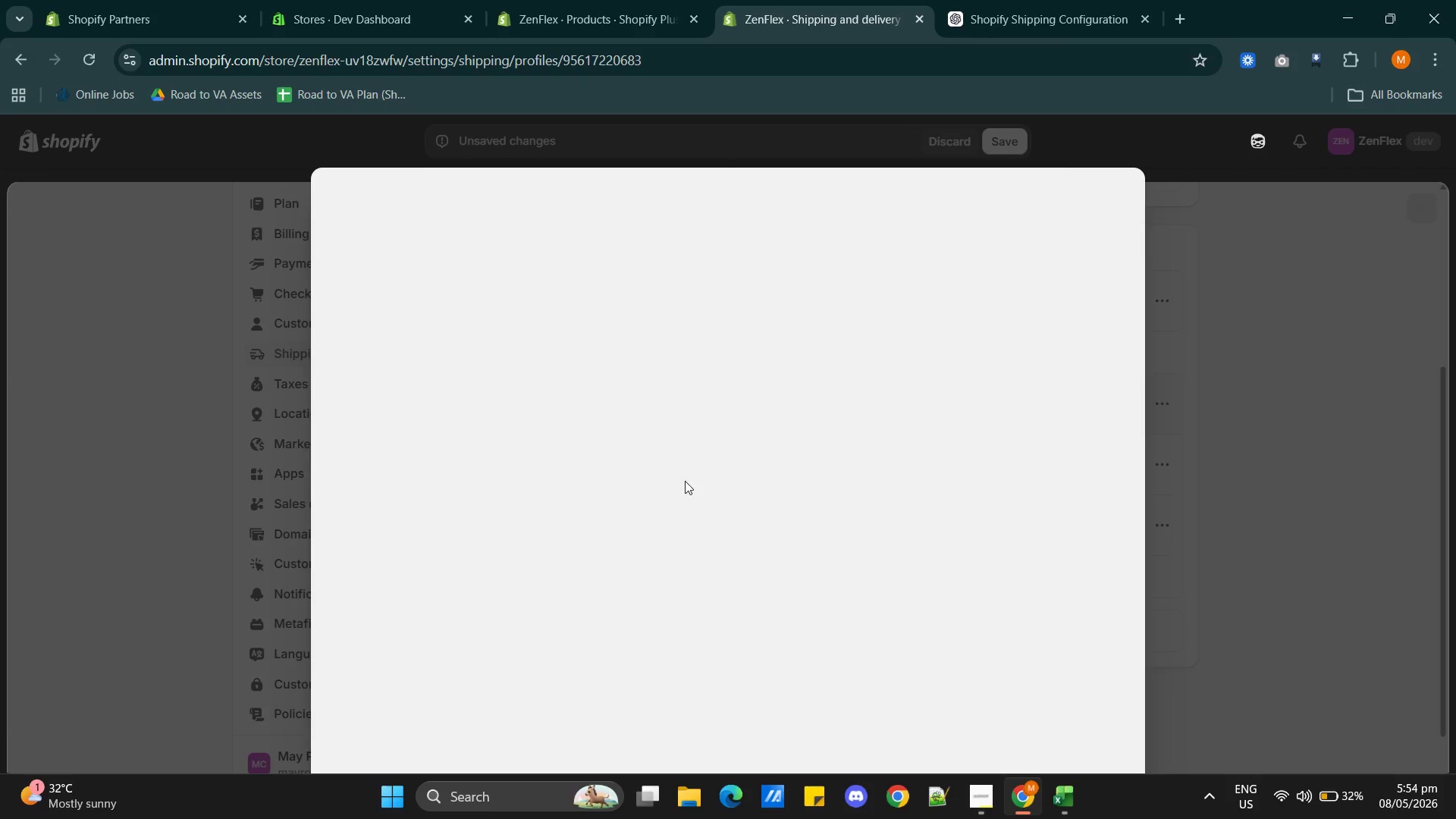 
left_click([347, 710])
 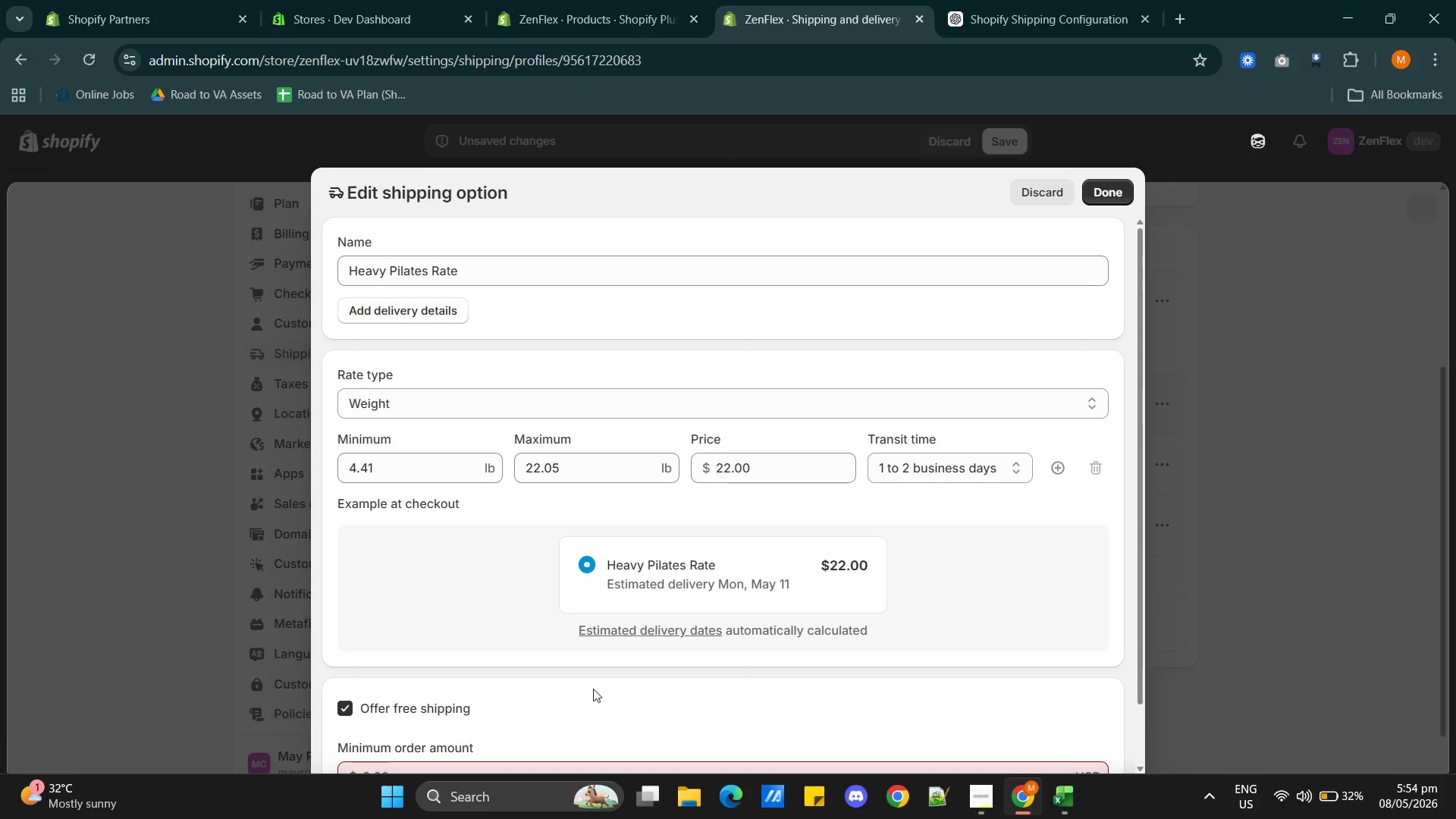 
scroll: coordinate [596, 689], scroll_direction: down, amount: 3.0
 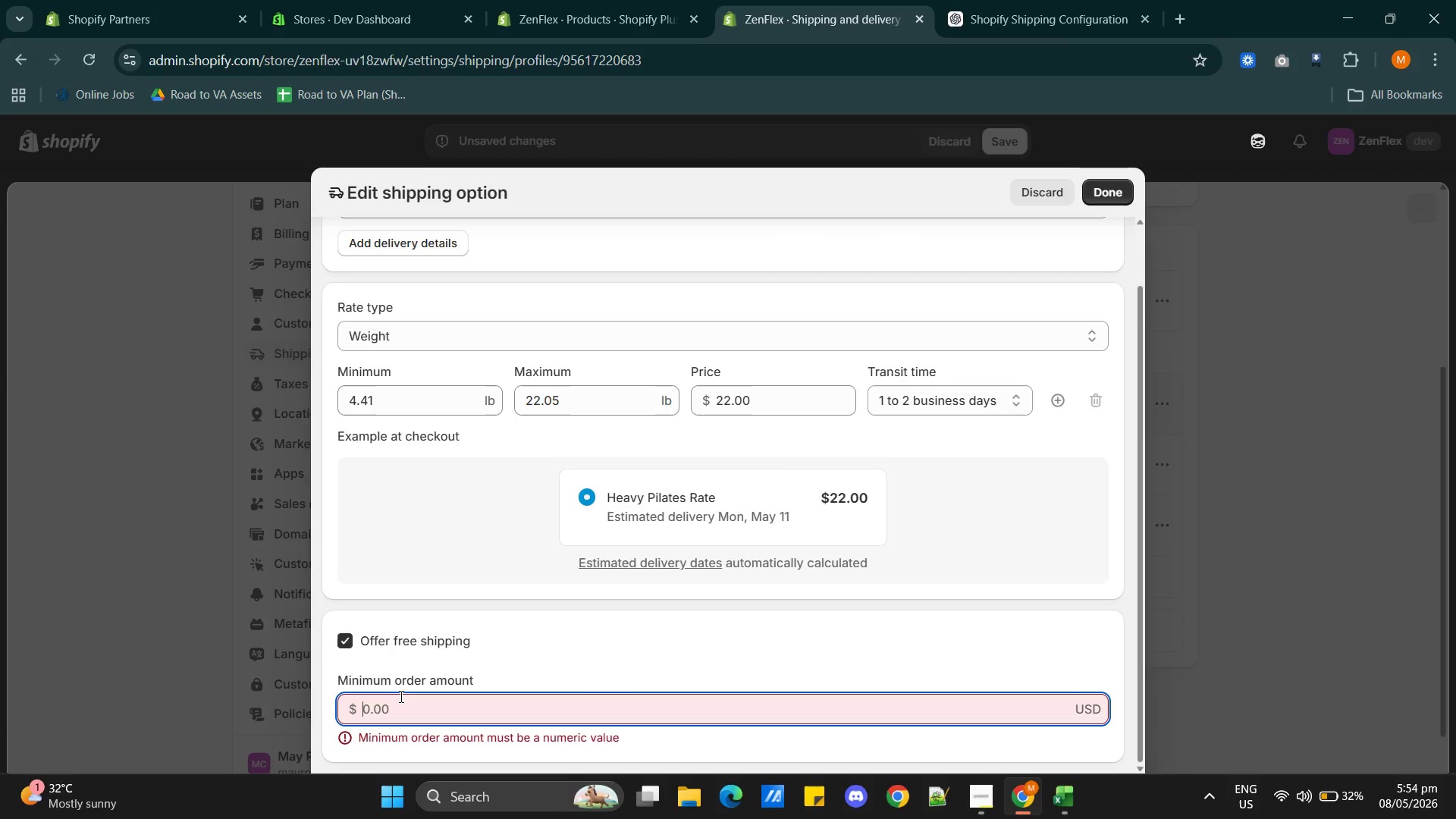 
left_click([400, 696])
 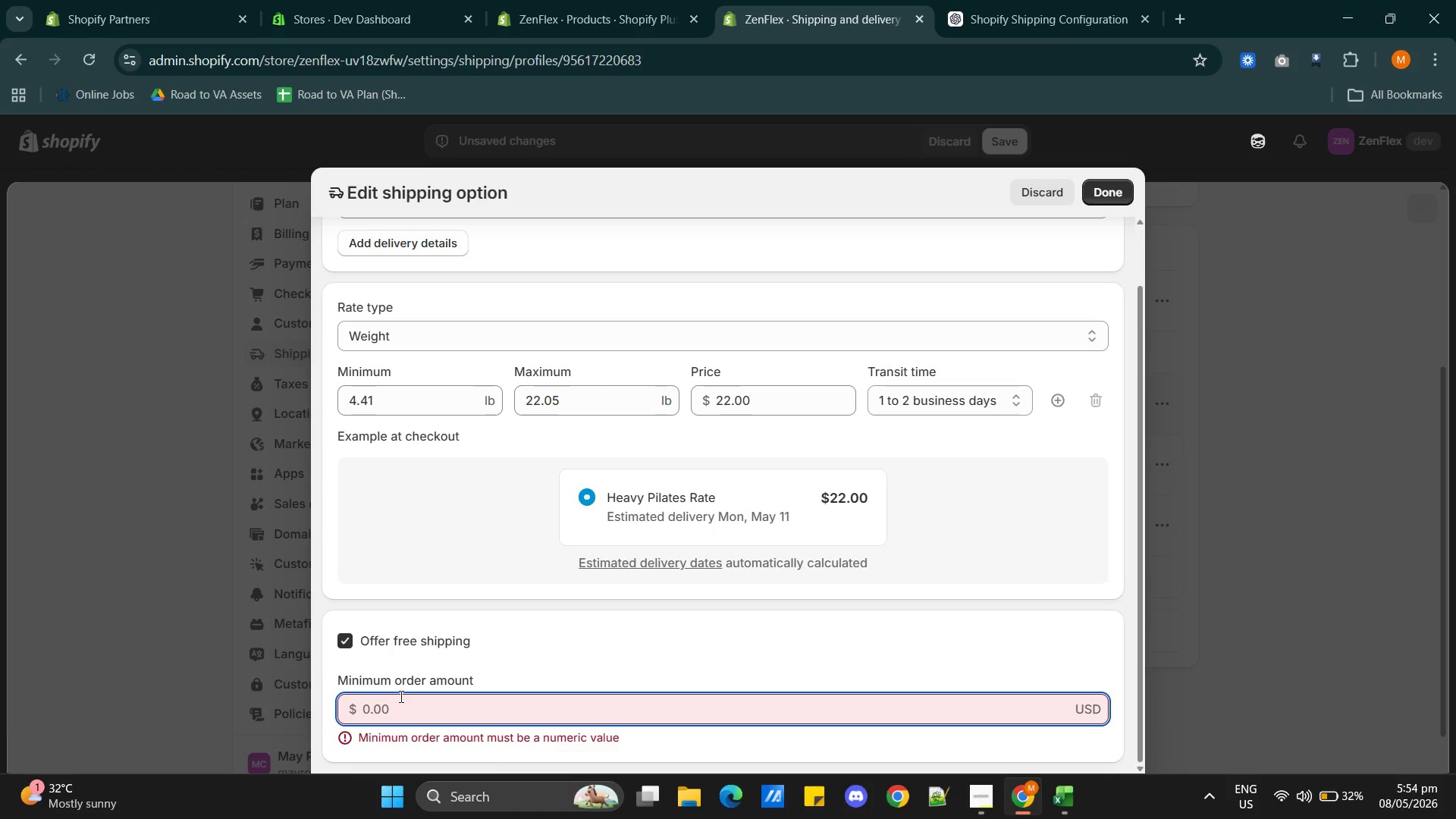 
type(150)
 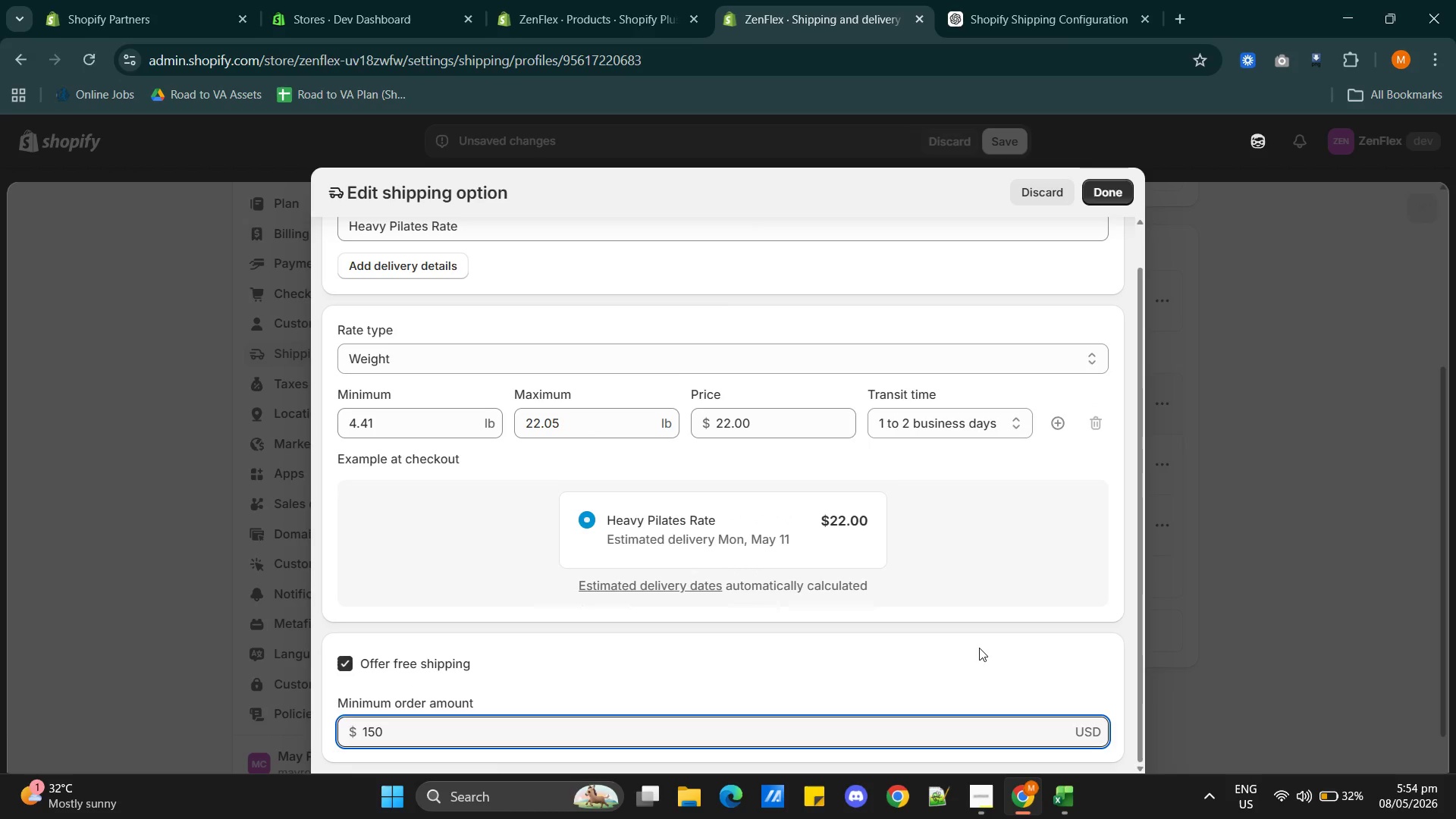 
scroll: coordinate [993, 647], scroll_direction: down, amount: 7.0
 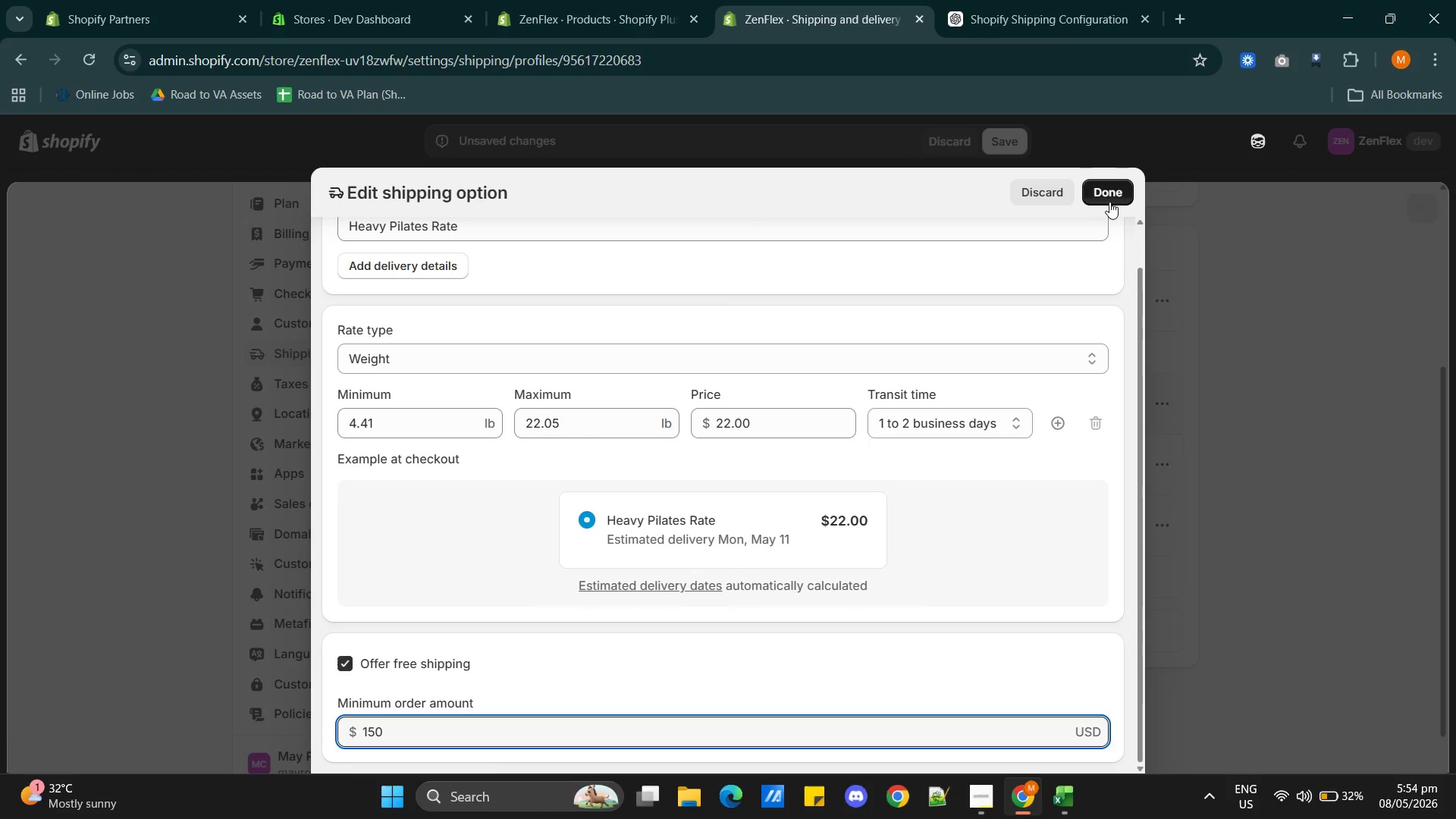 
left_click([1108, 199])
 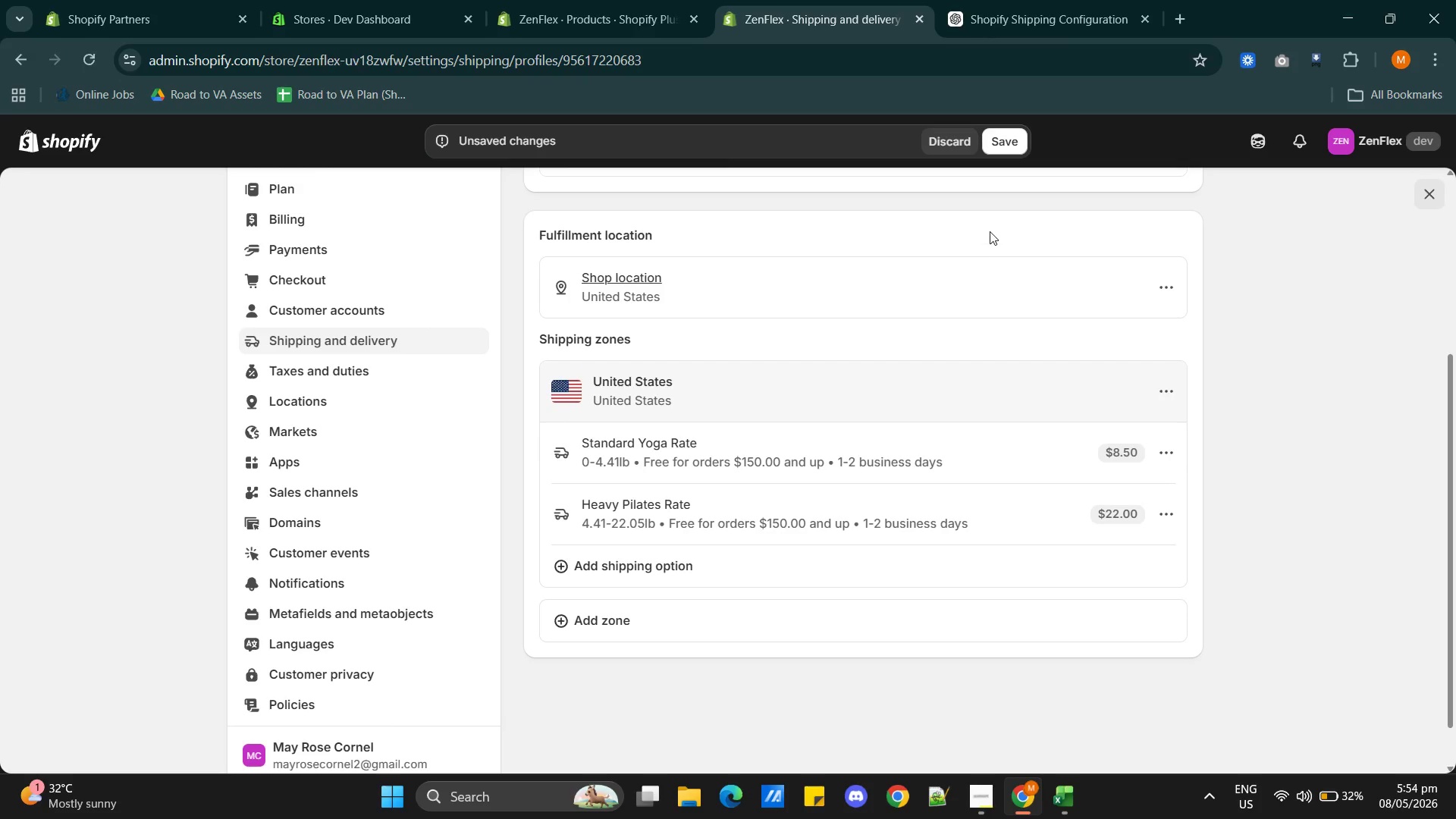 
left_click([977, 796])